 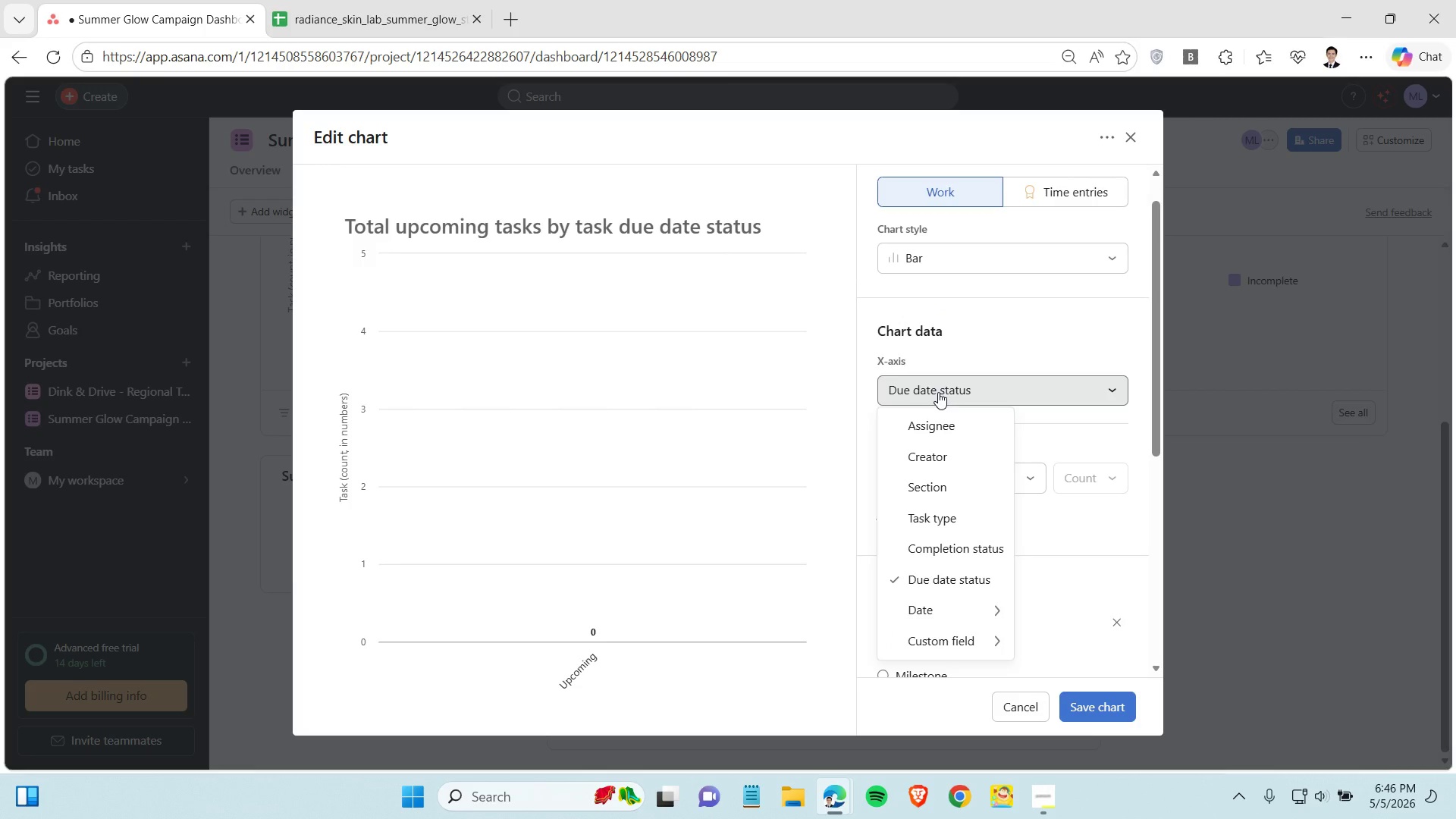 
left_click([1067, 609])
 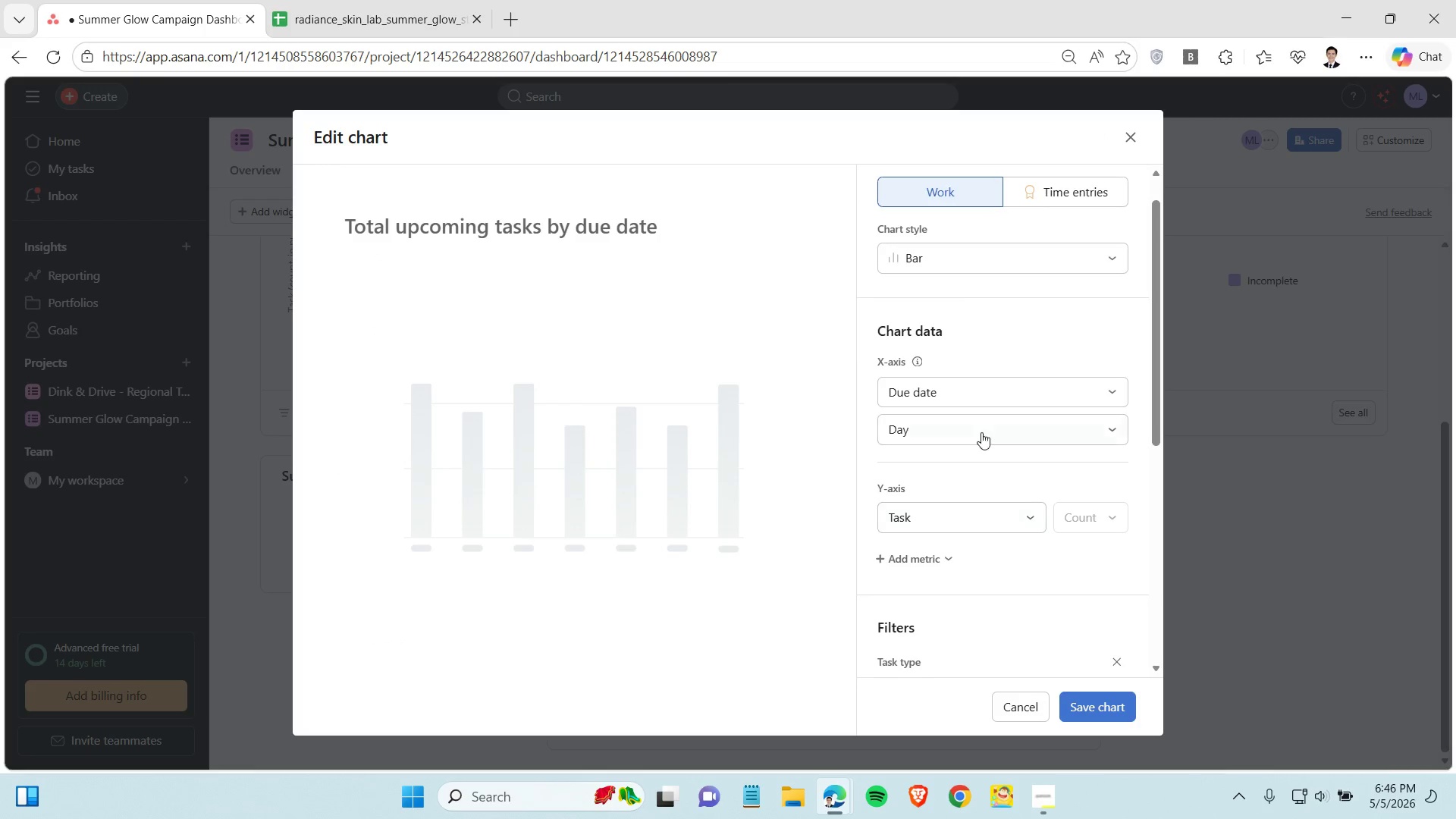 
left_click([977, 427])
 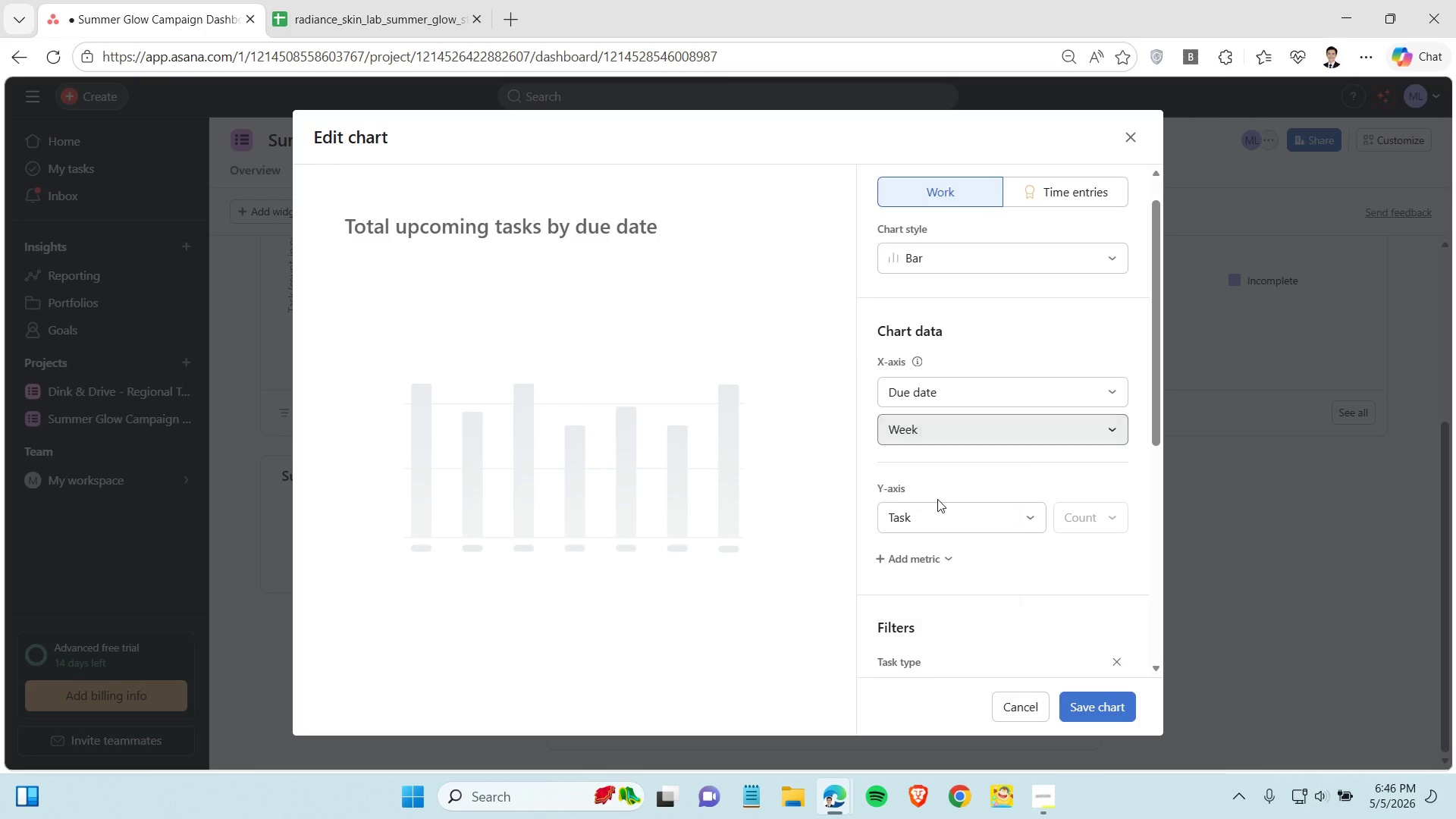 
left_click([937, 499])
 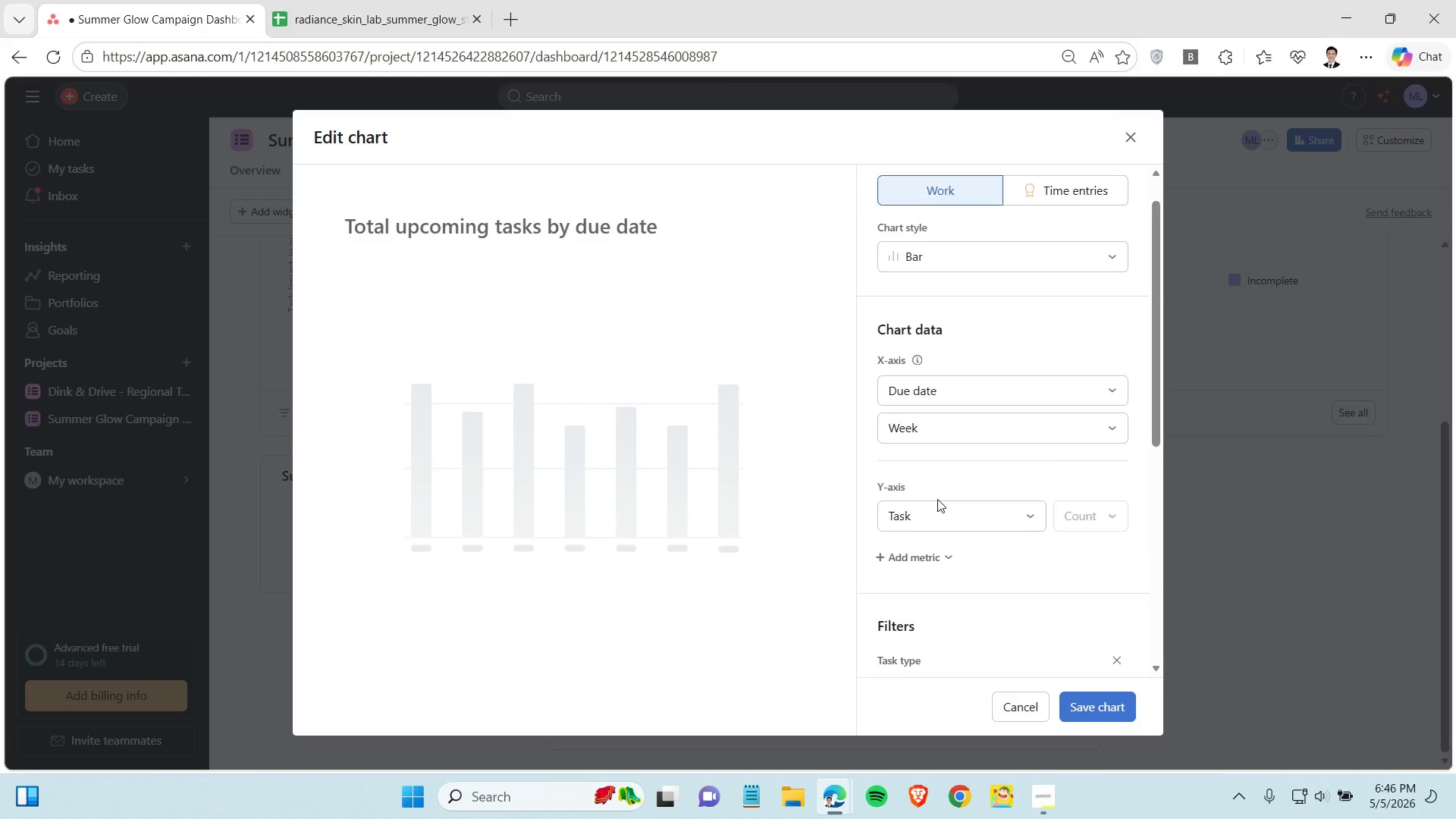 
scroll: coordinate [937, 499], scroll_direction: down, amount: 2.0
 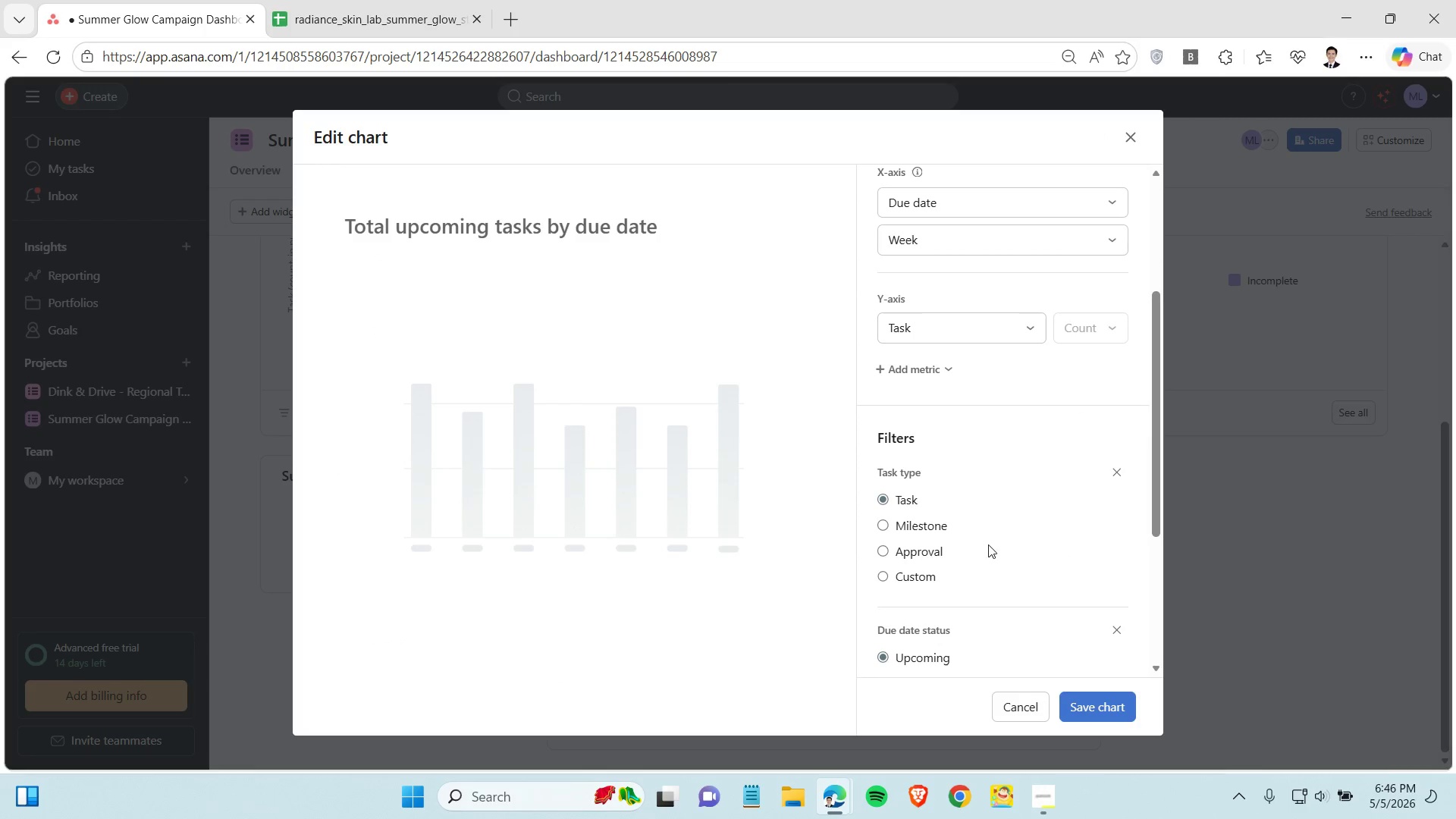 
left_click([1084, 703])
 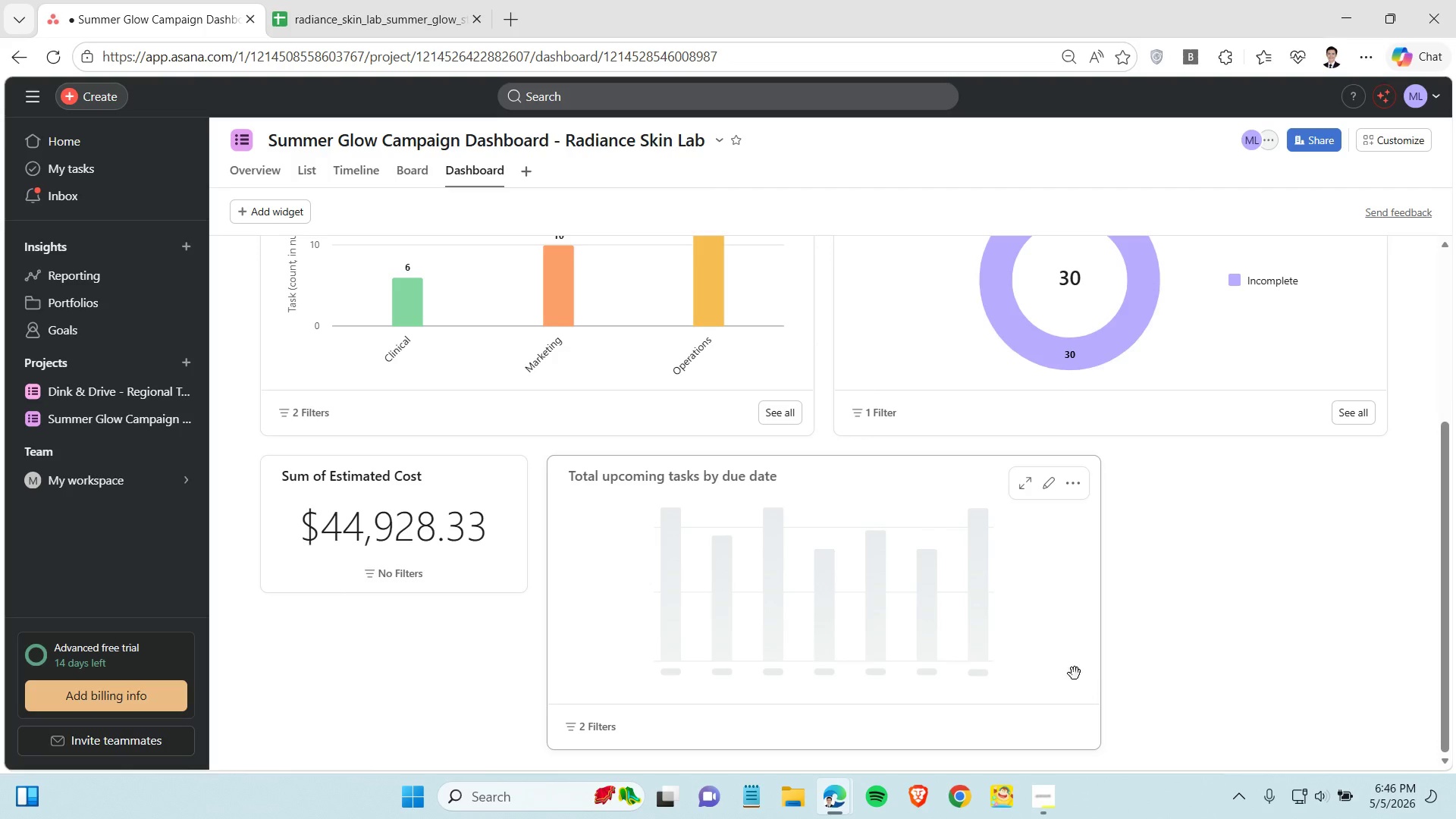 
scroll: coordinate [1053, 626], scroll_direction: down, amount: 1.0
 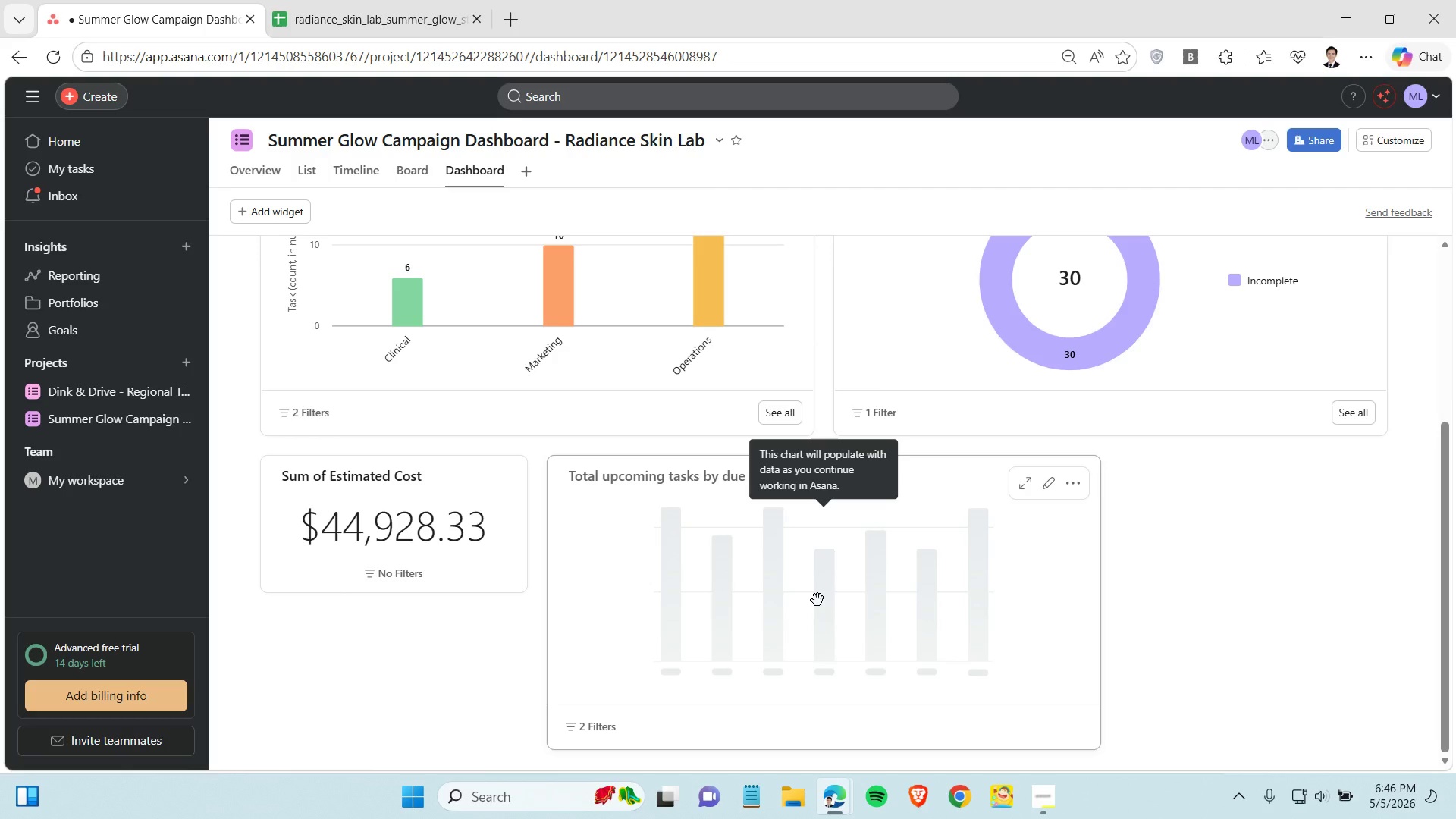 
wait(15.68)
 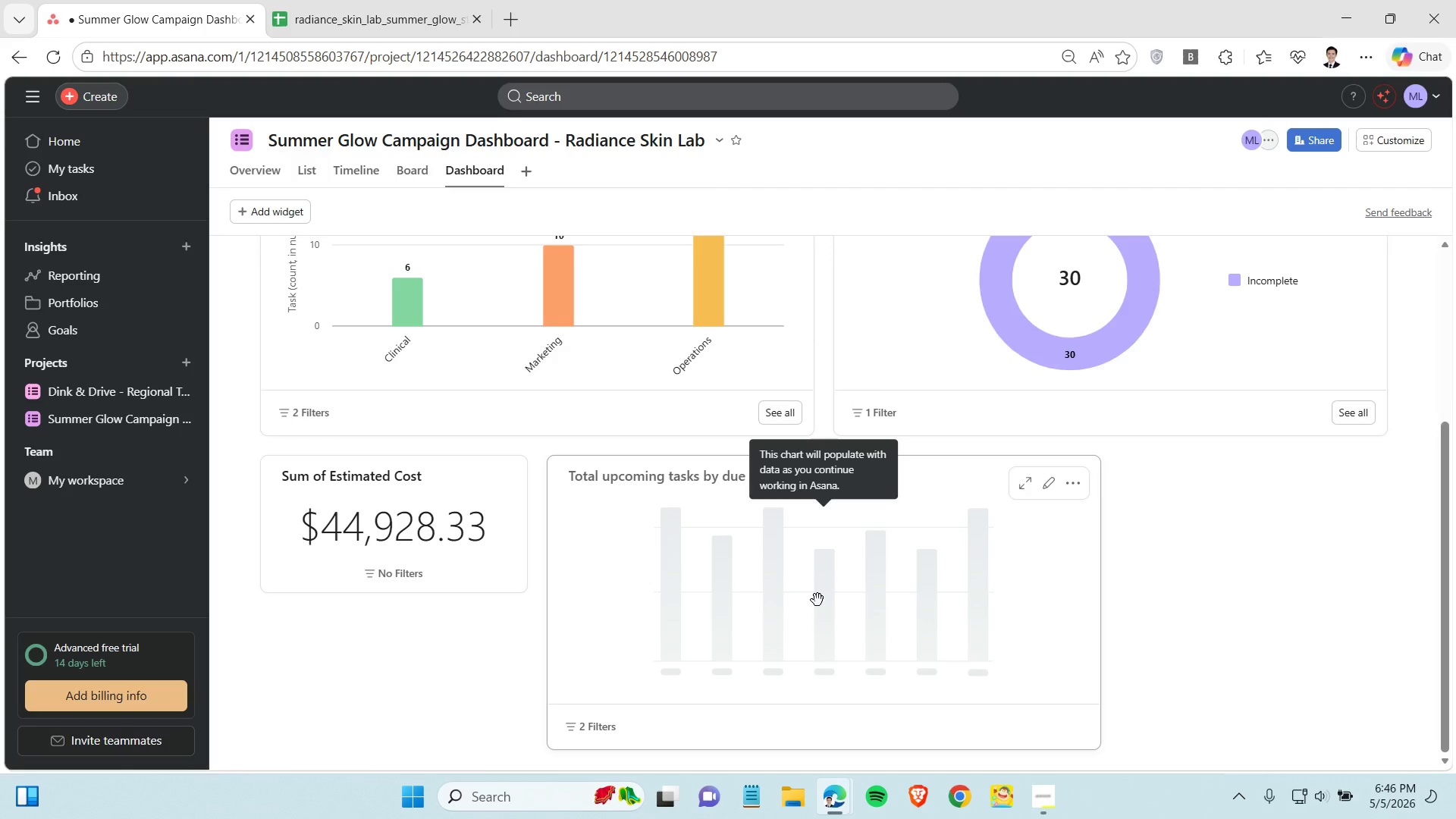 
left_click([635, 479])
 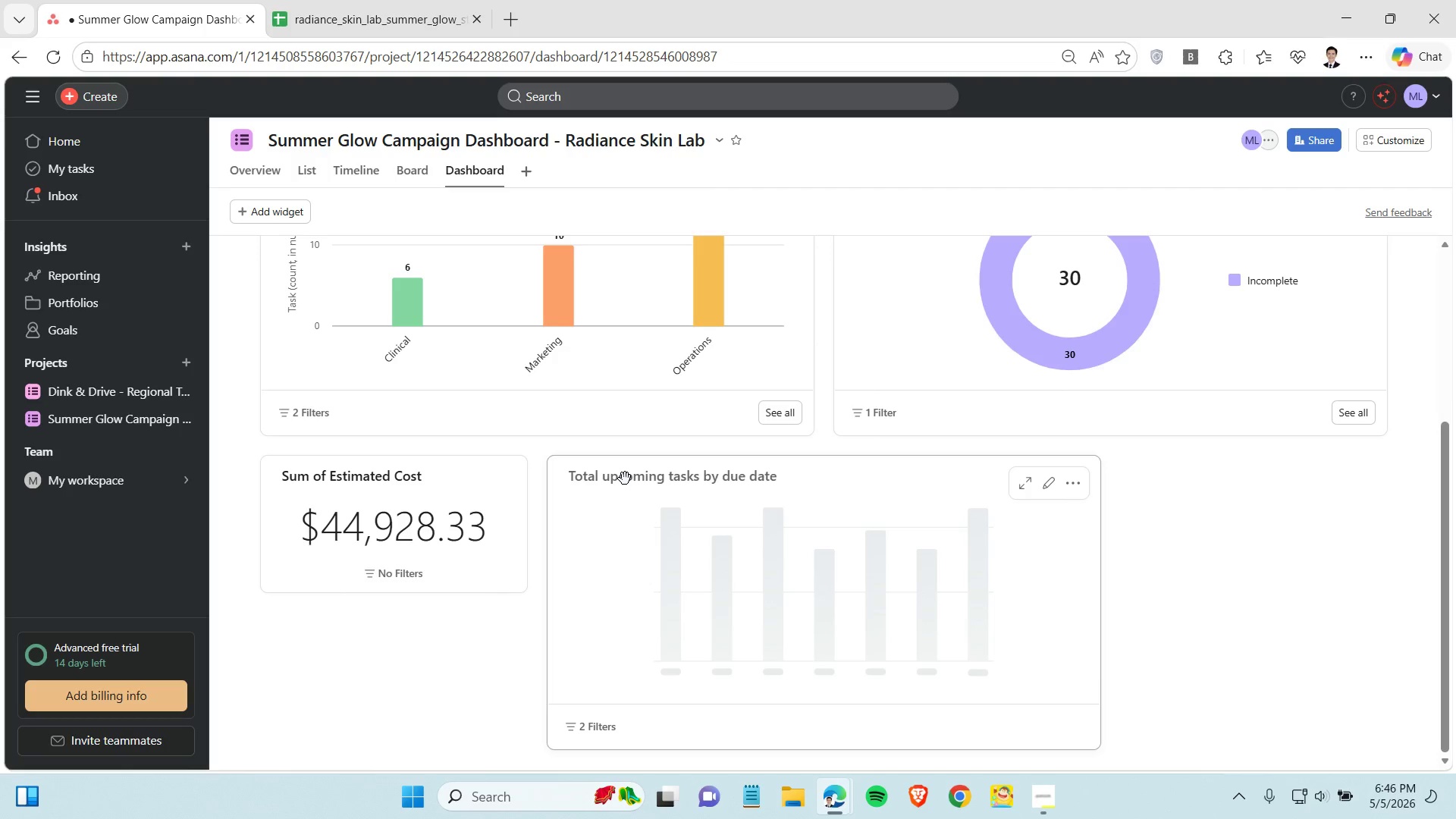 
double_click([625, 479])
 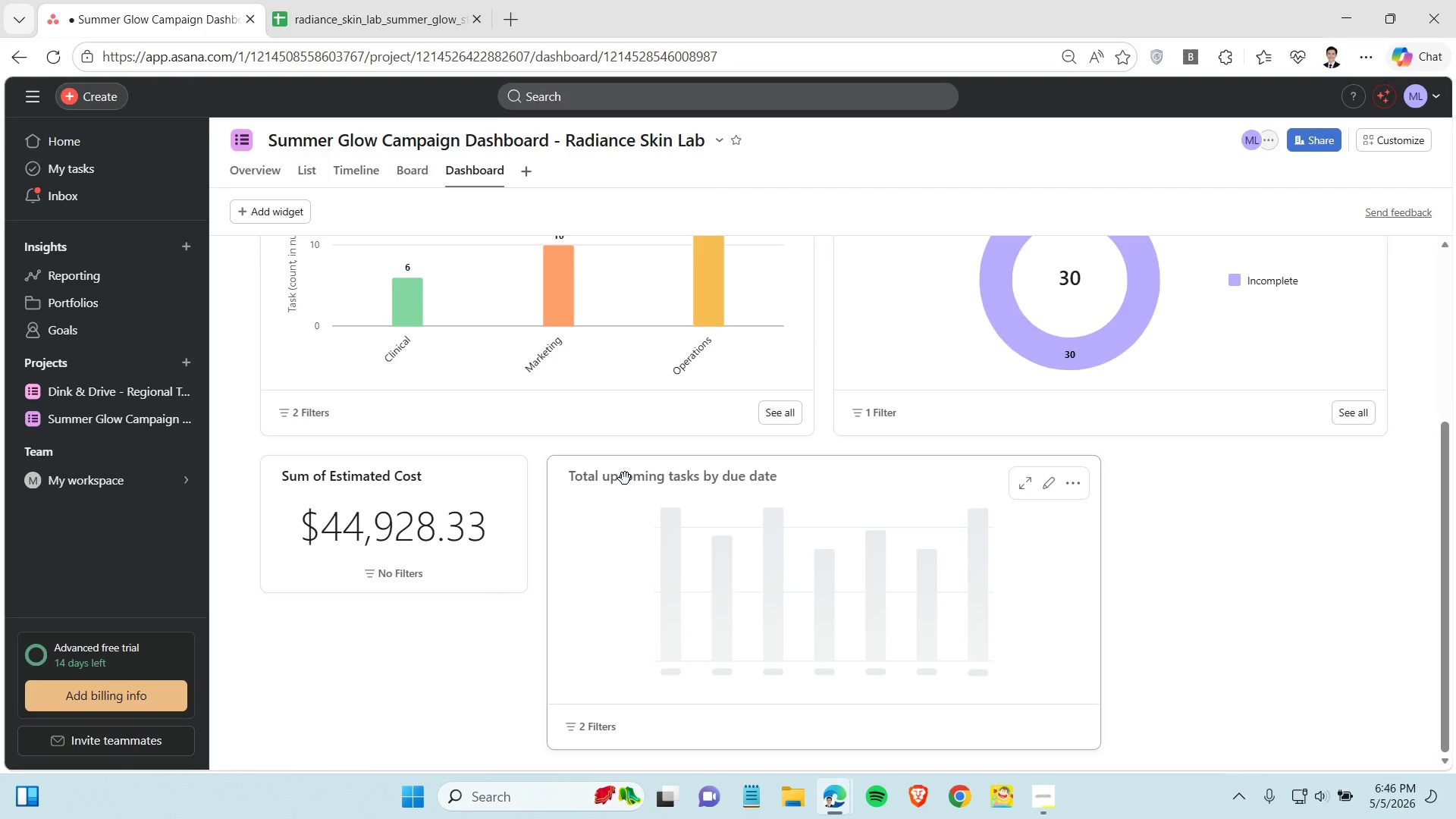 
triple_click([625, 479])
 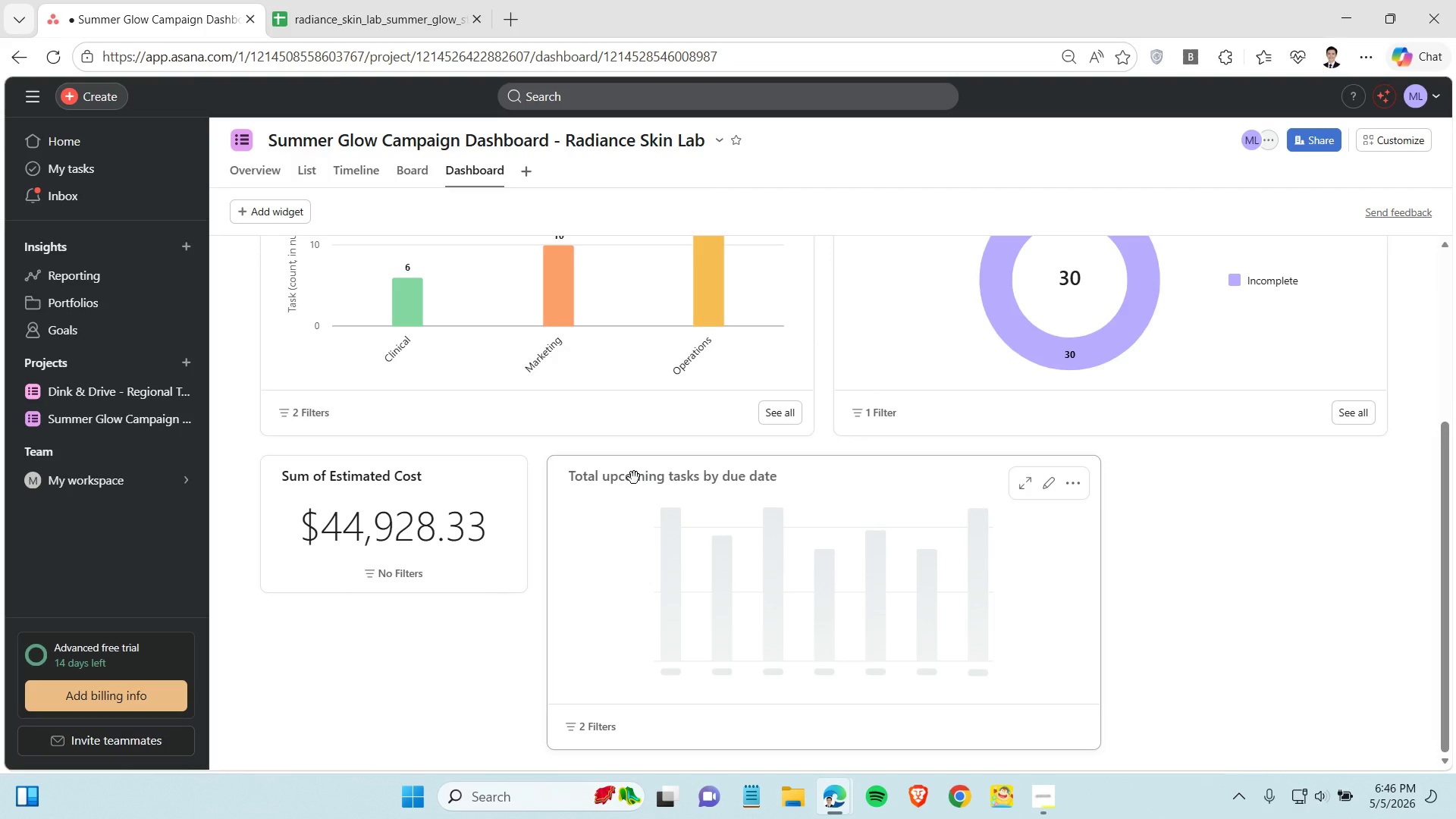 
double_click([634, 478])
 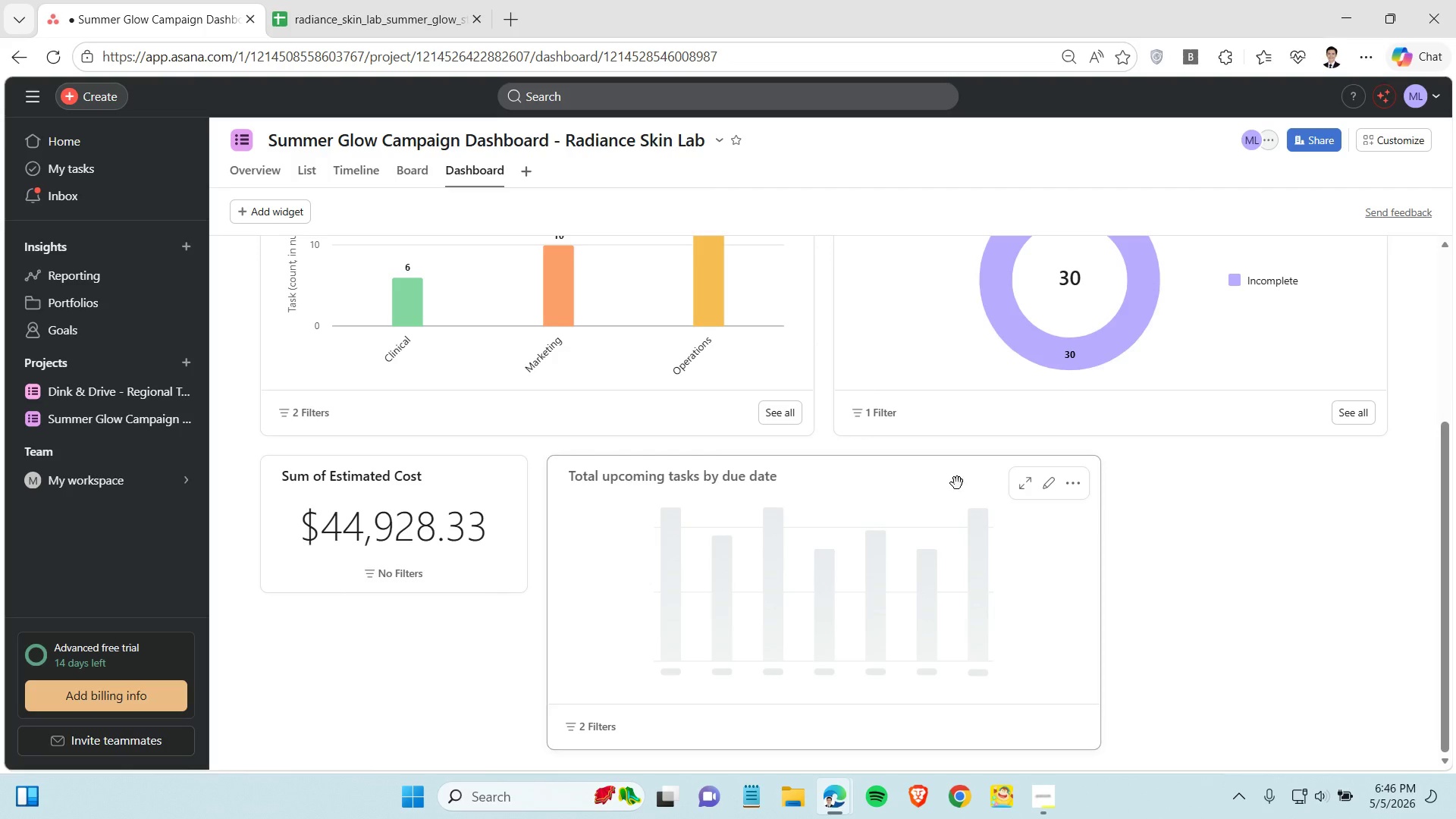 
triple_click([634, 478])
 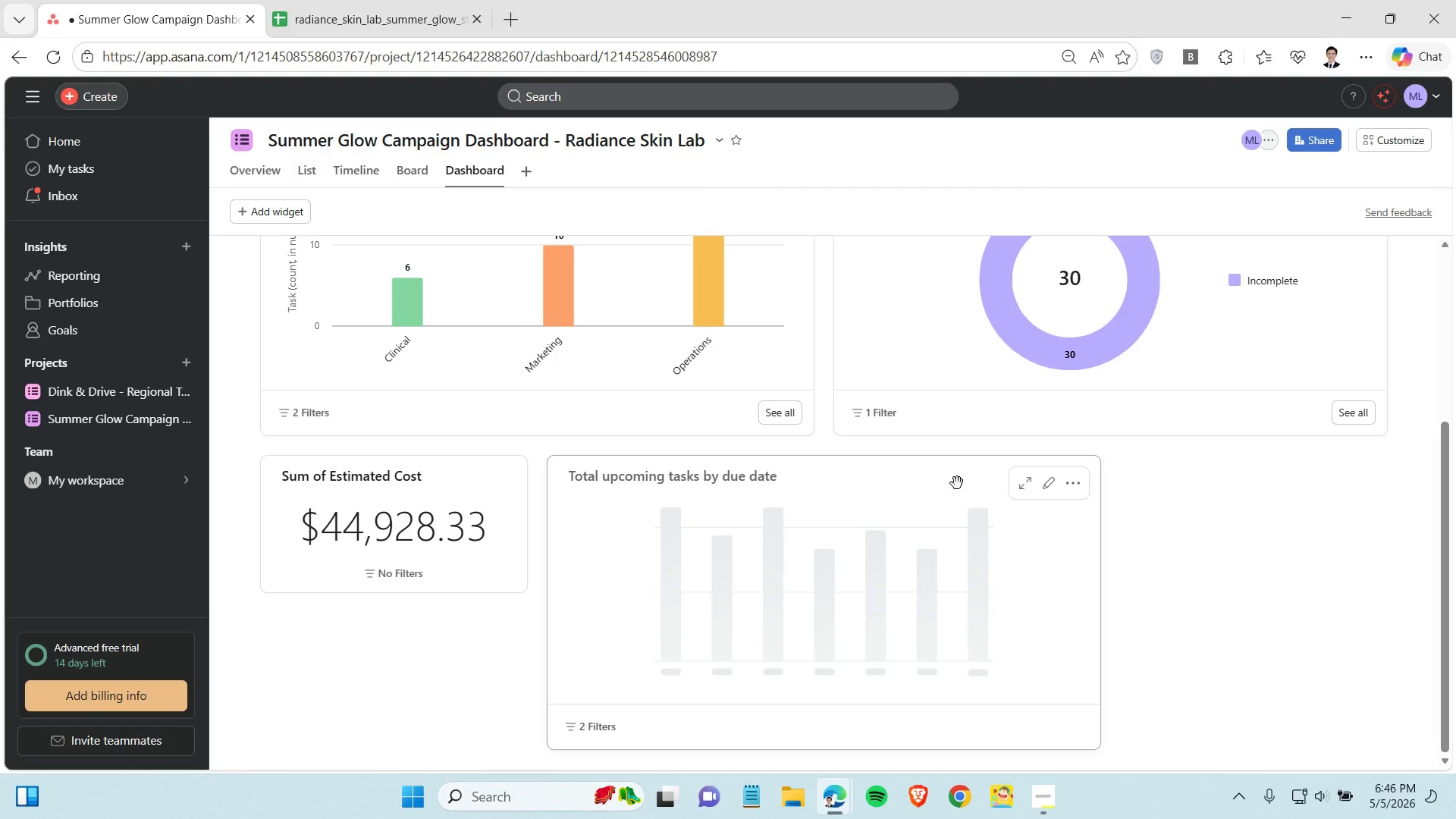 
triple_click([634, 478])
 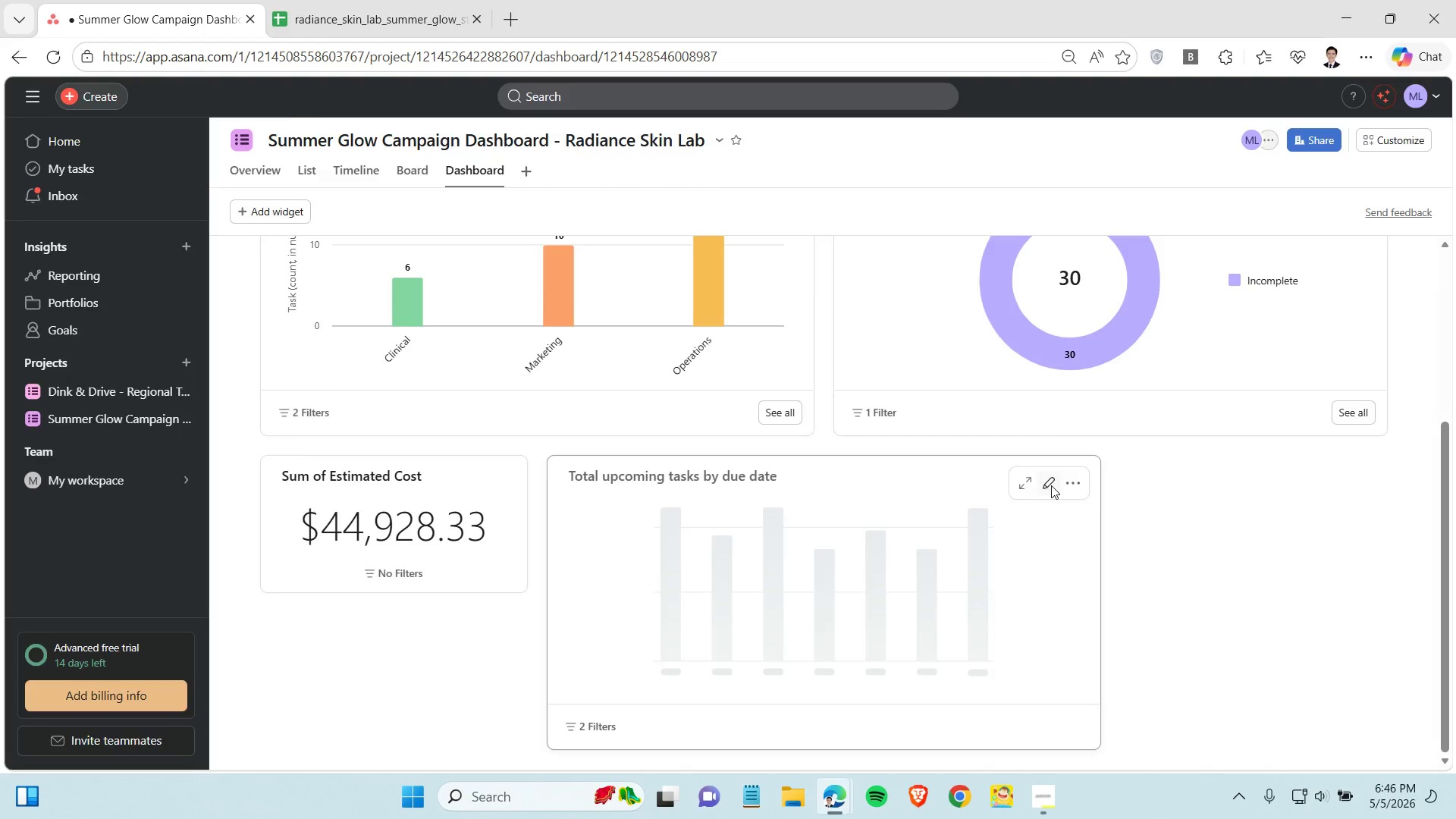 
left_click([1051, 485])
 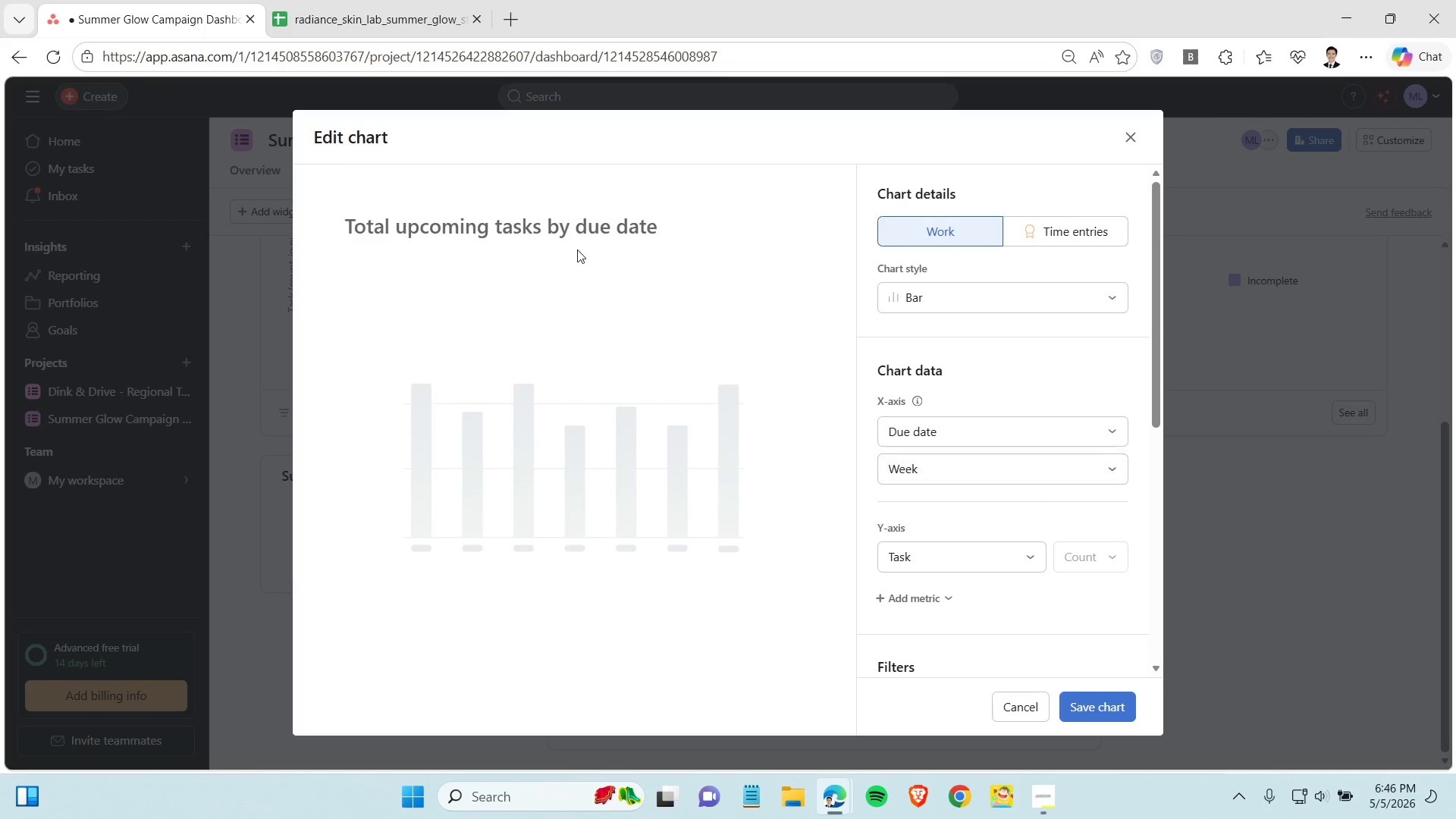 
double_click([551, 224])
 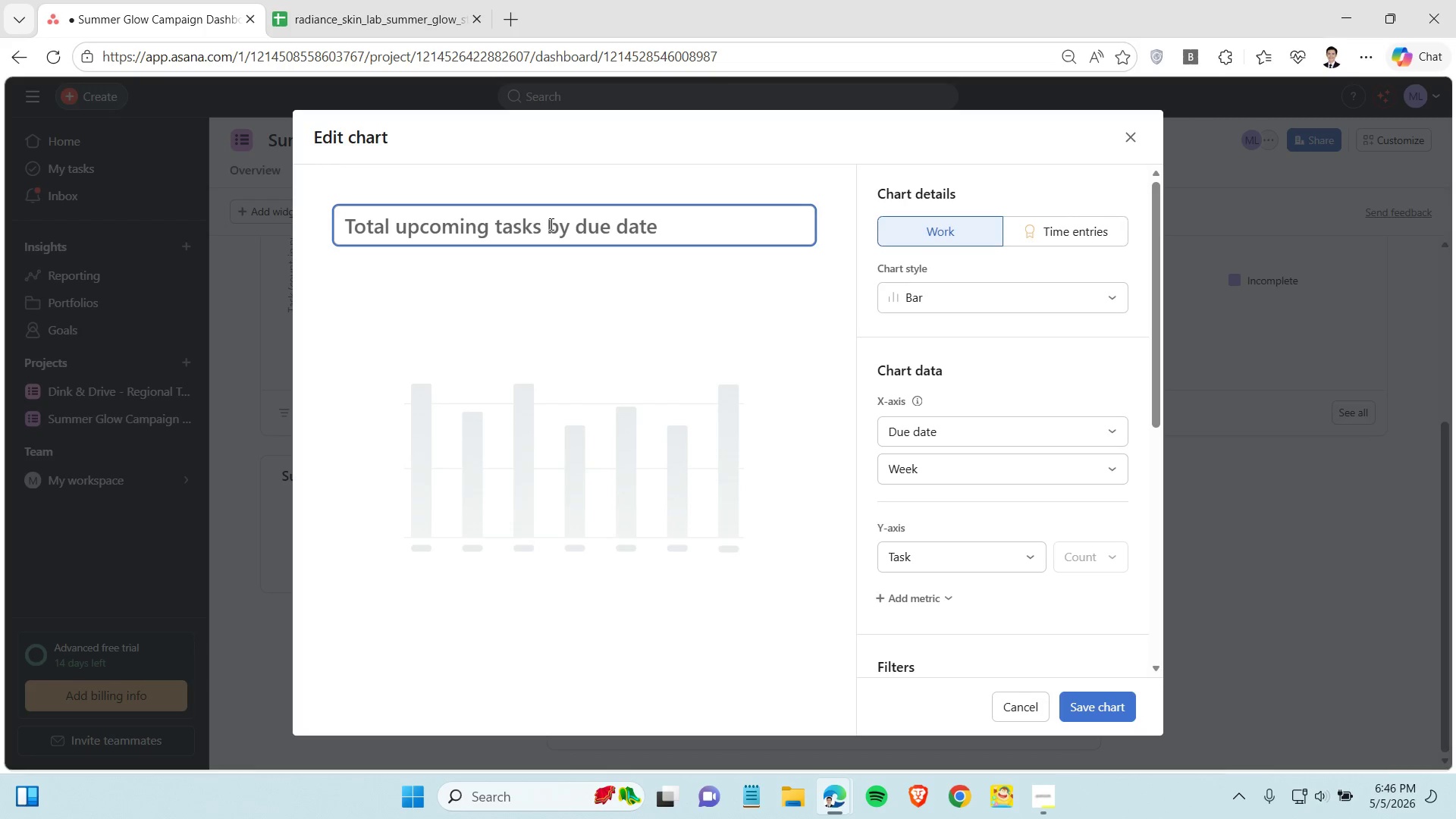 
triple_click([550, 224])
 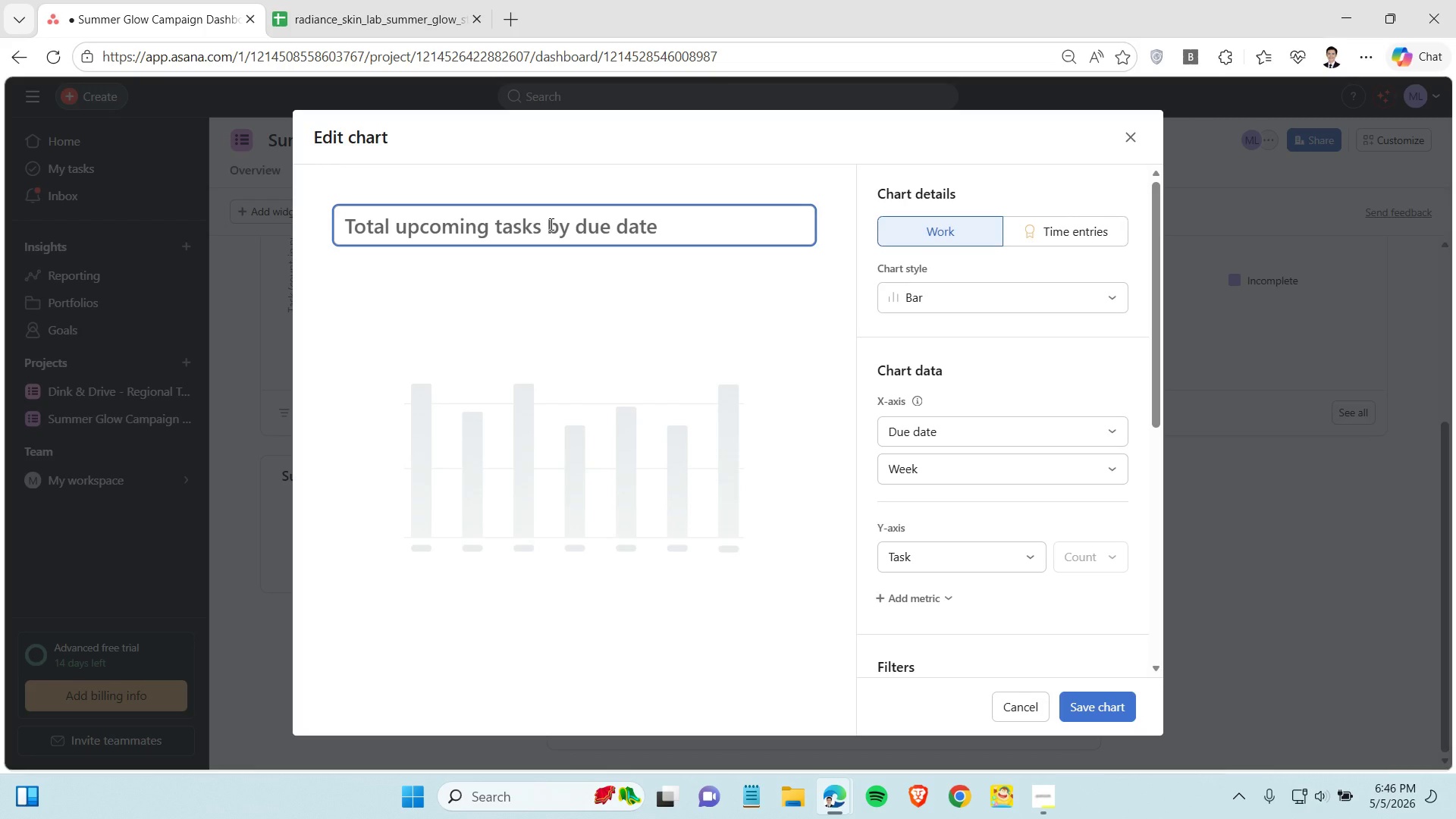 
triple_click([550, 224])
 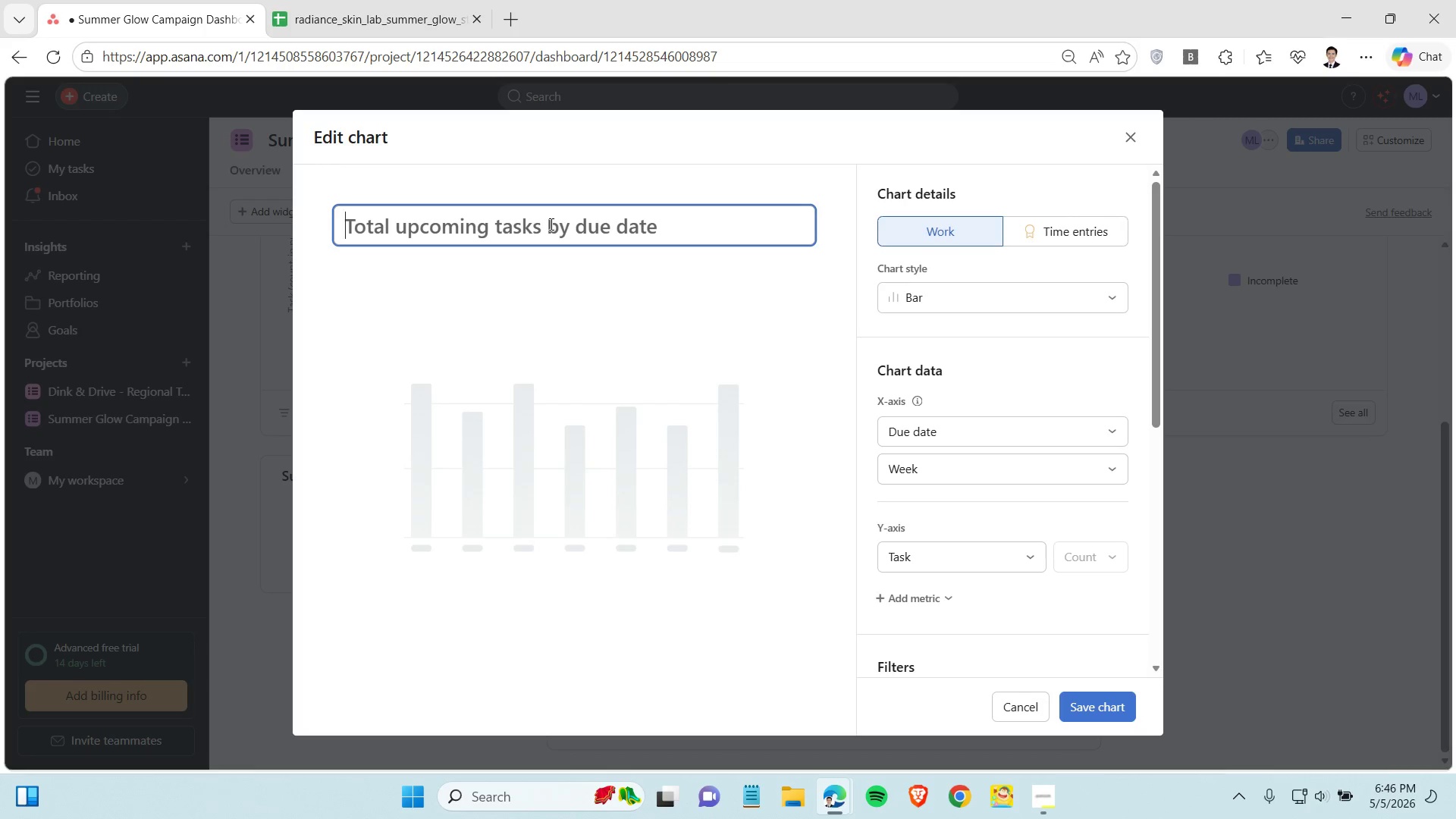 
triple_click([550, 224])
 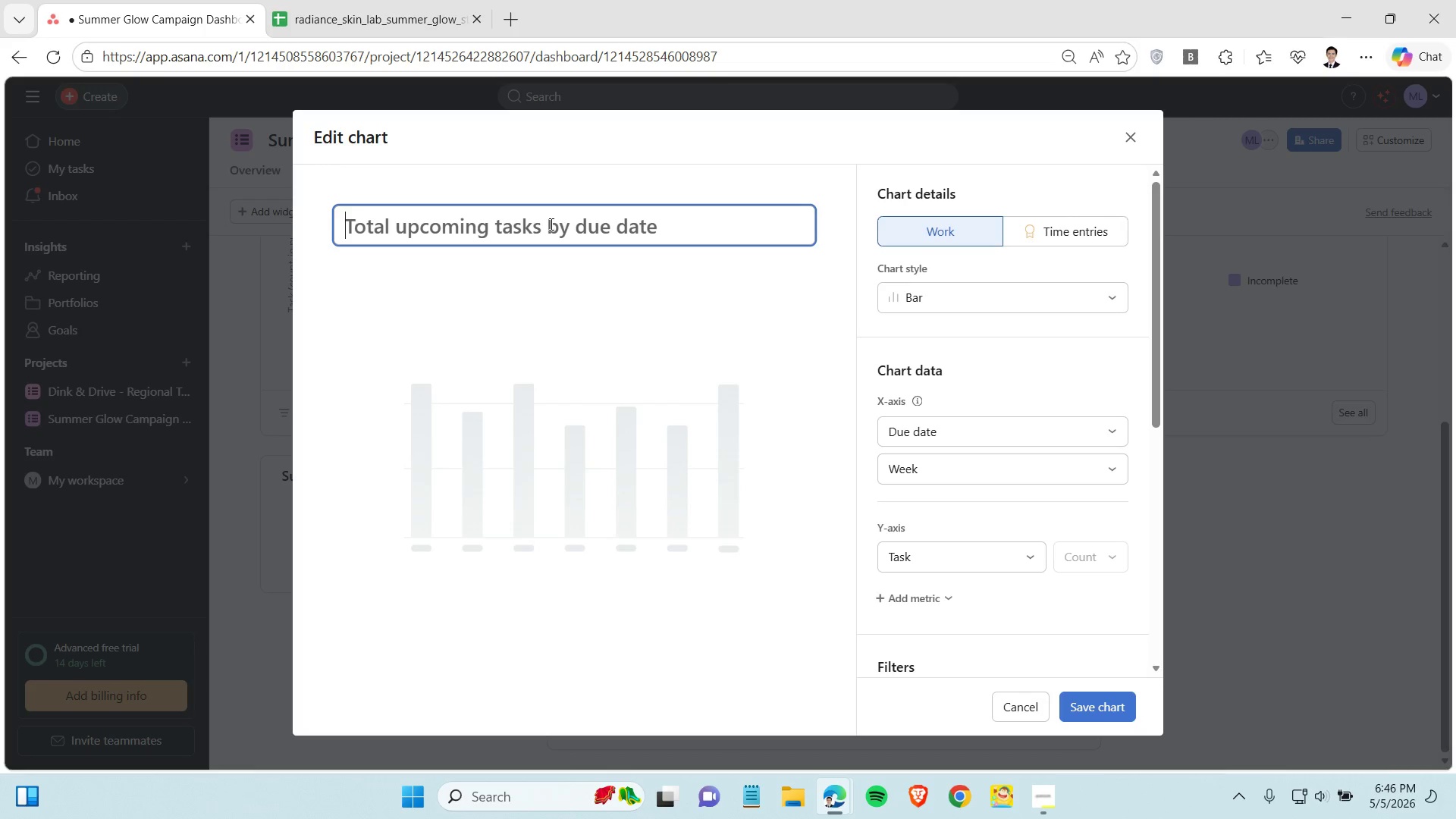 
triple_click([550, 224])
 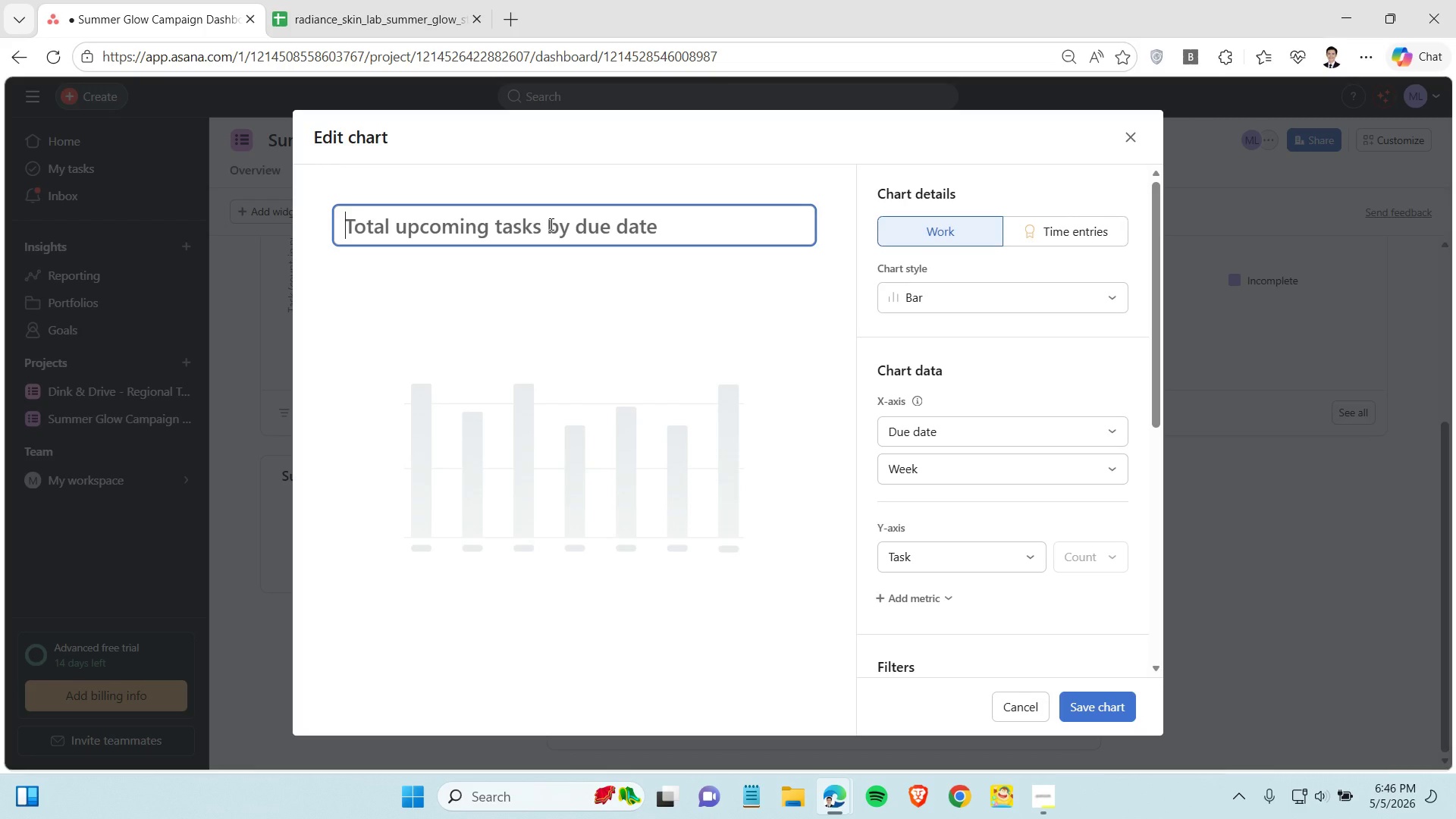 
triple_click([550, 224])
 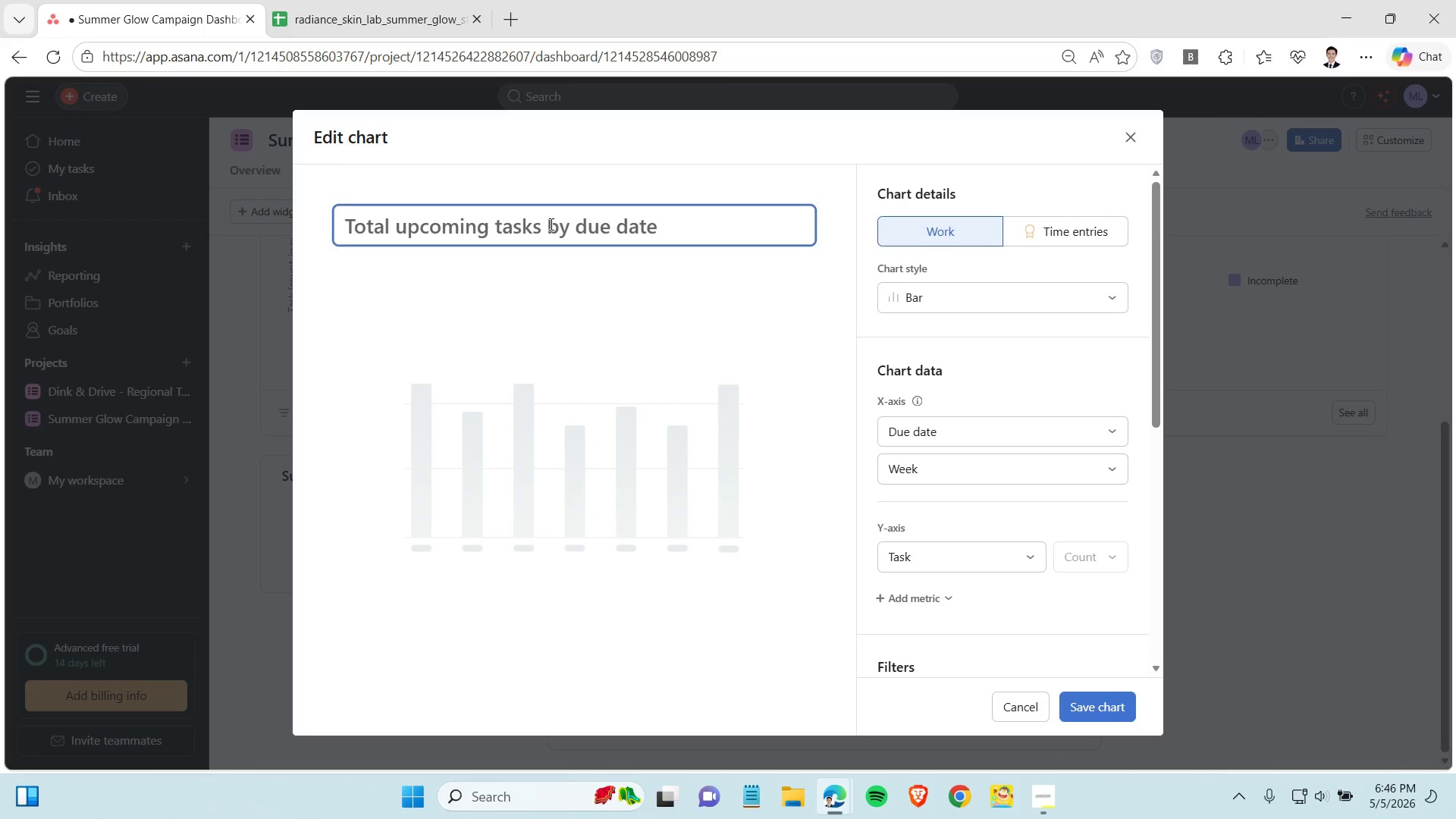 
triple_click([550, 224])
 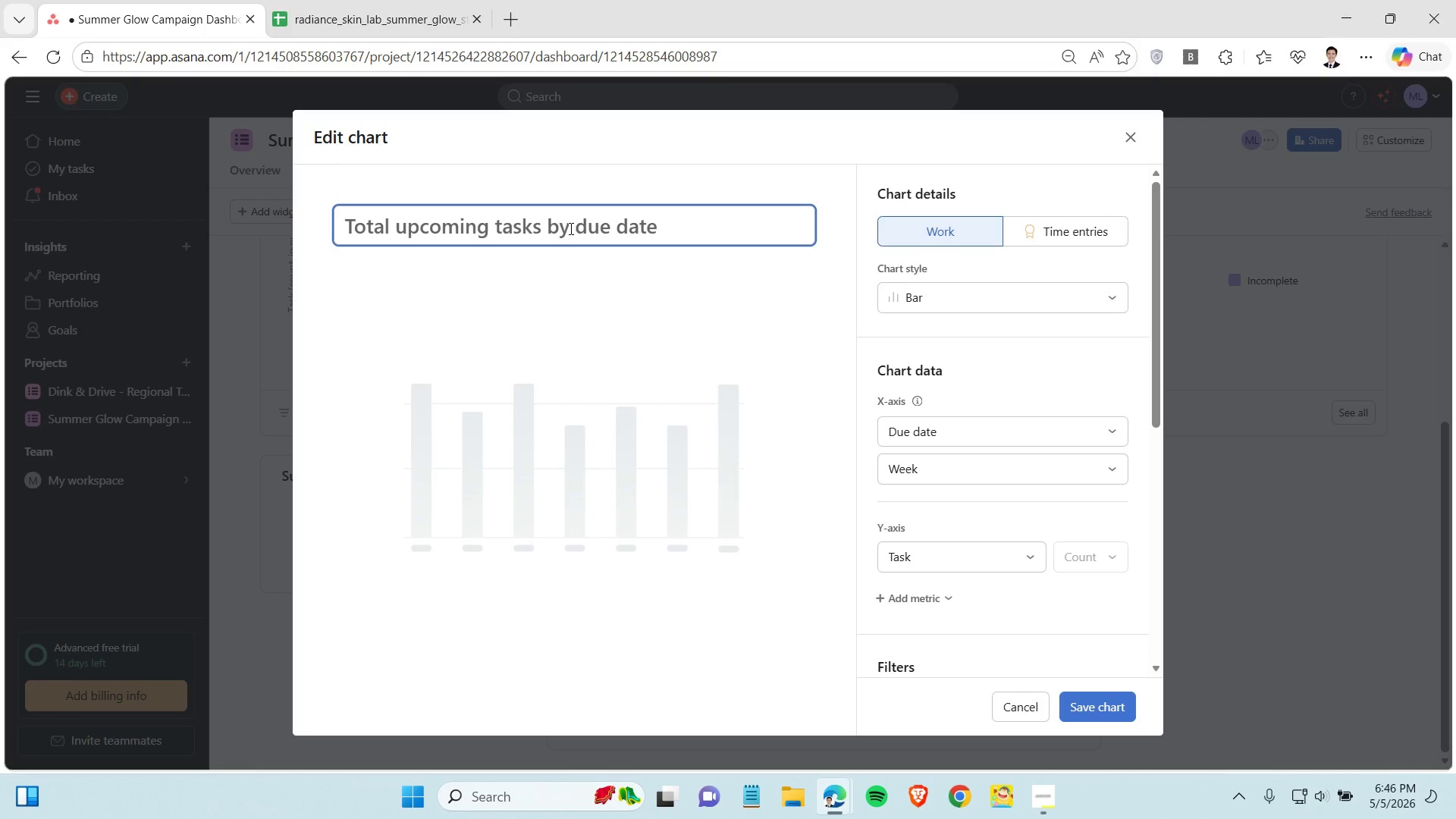 
double_click([570, 228])
 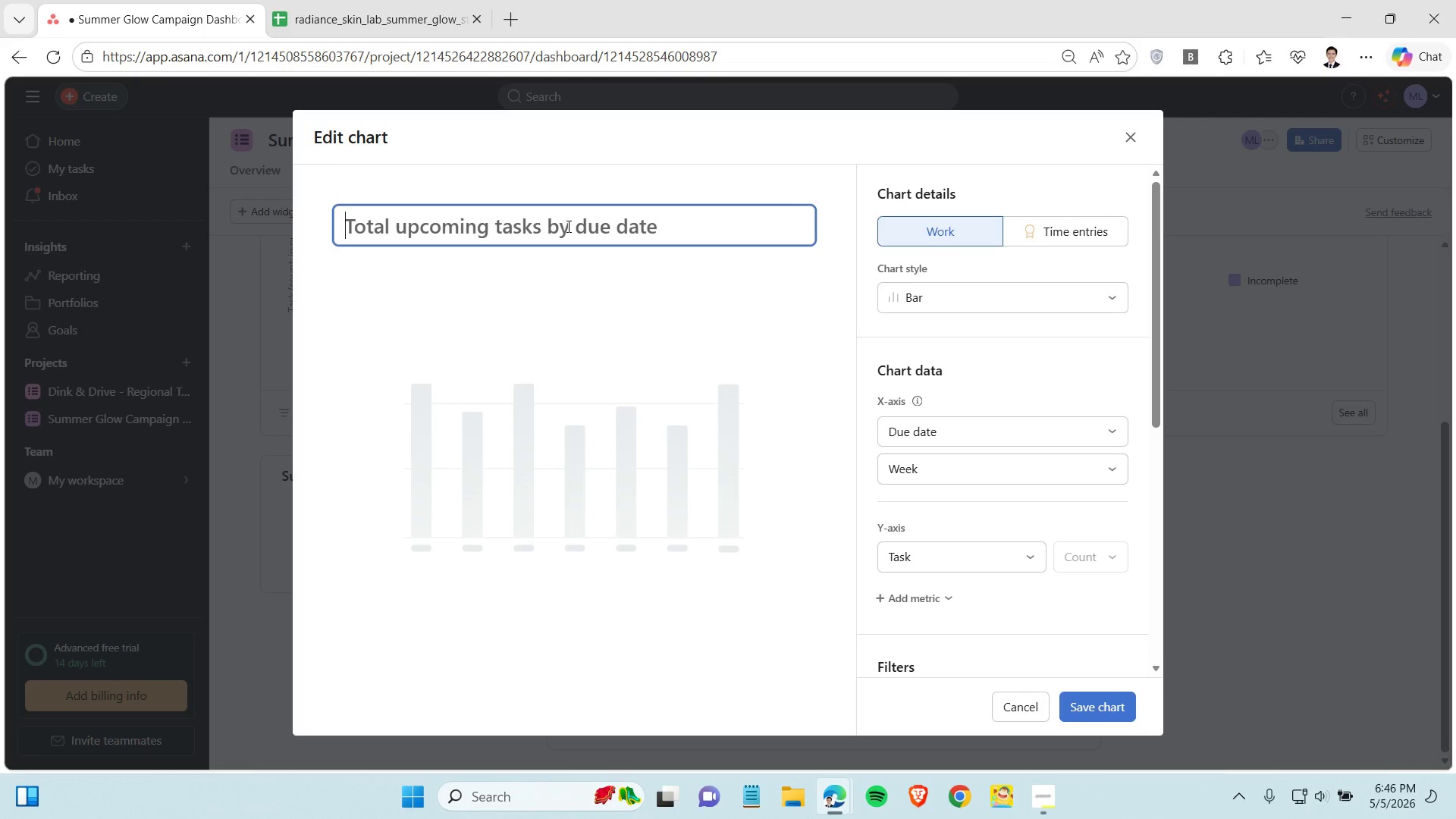 
triple_click([570, 228])
 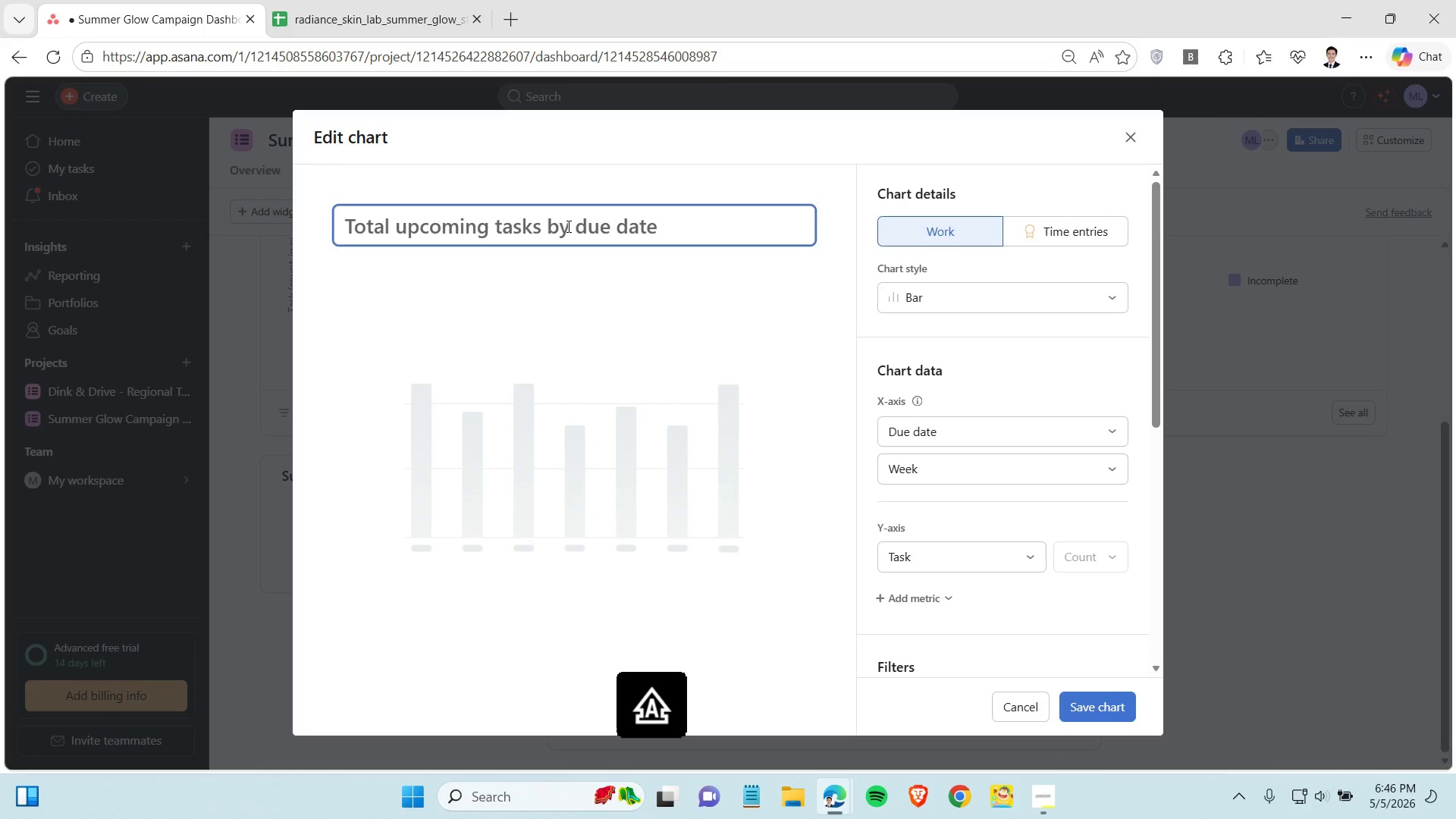 
type(Upcoming Deadk)
key(Backspace)
type(lines)
 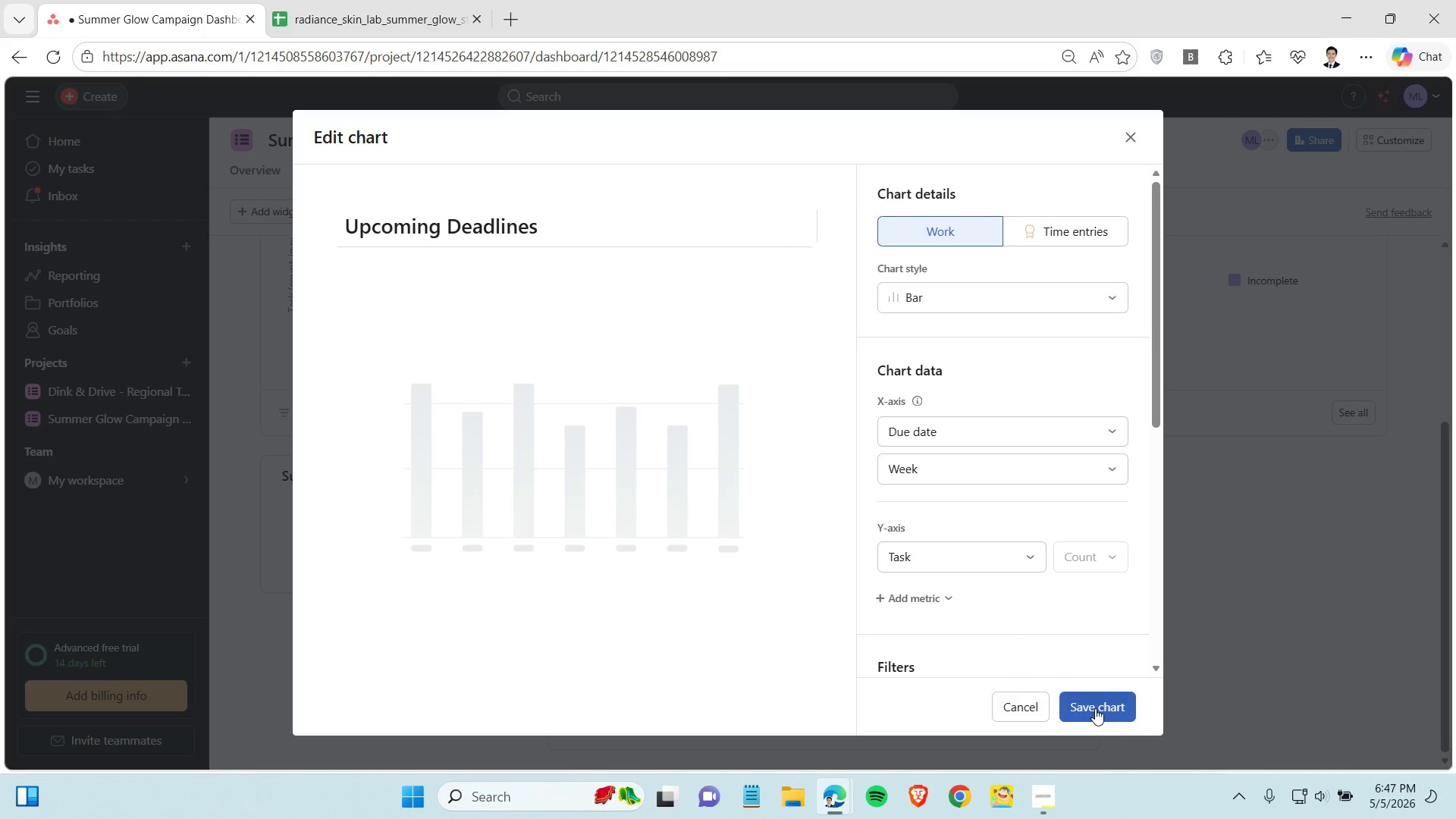 
left_click([1095, 708])
 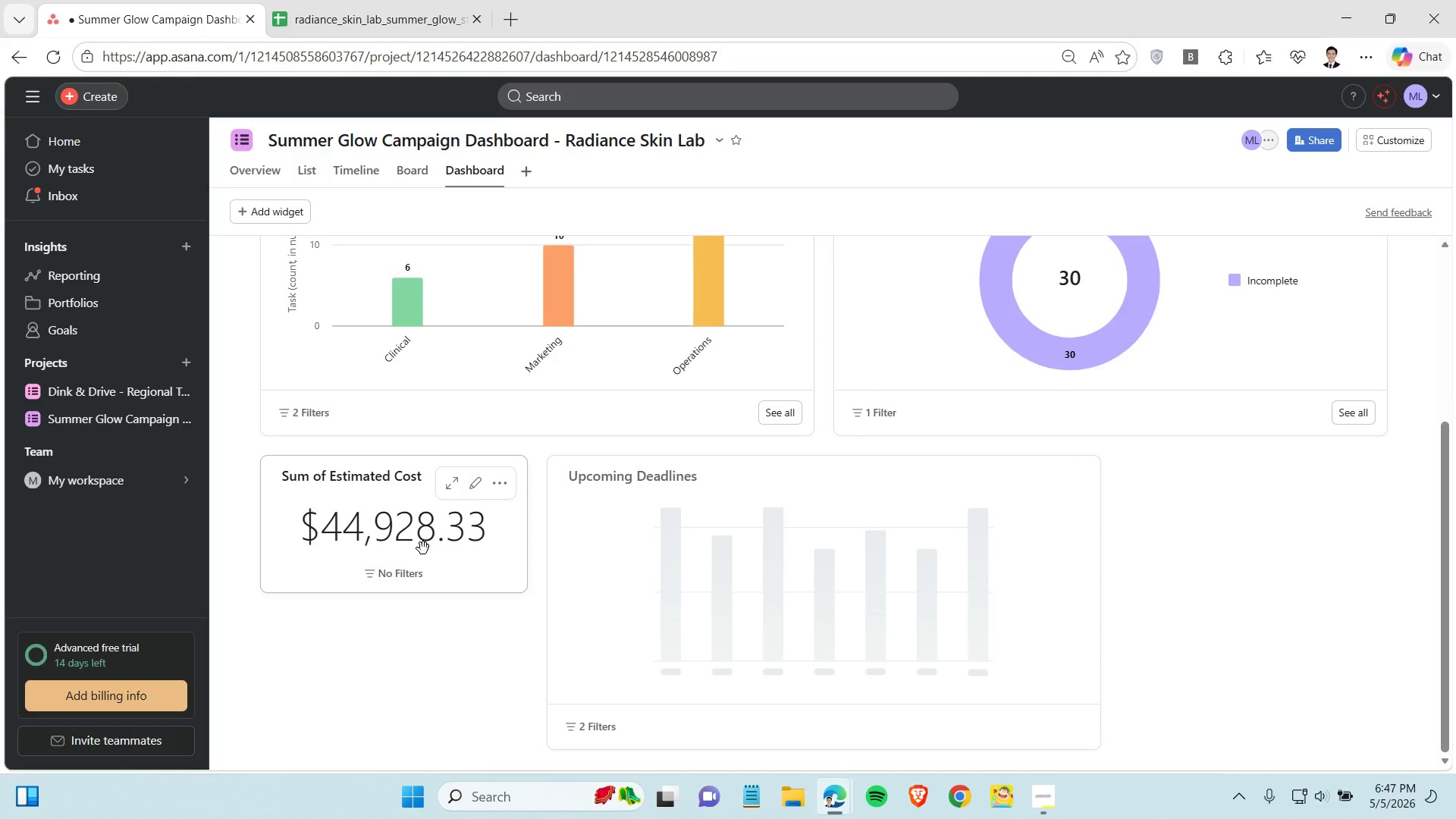 
left_click([349, 475])
 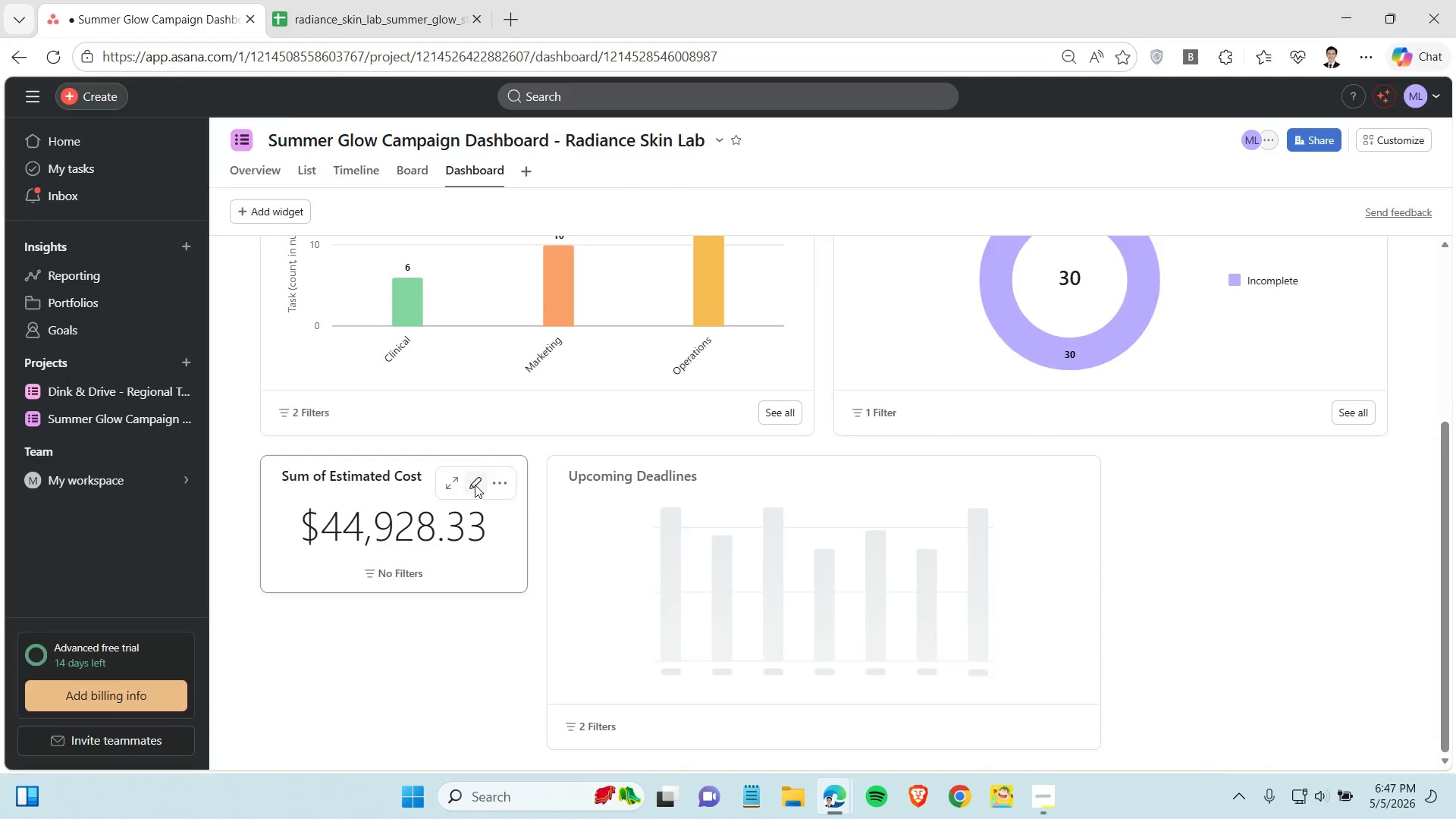 
left_click([475, 485])
 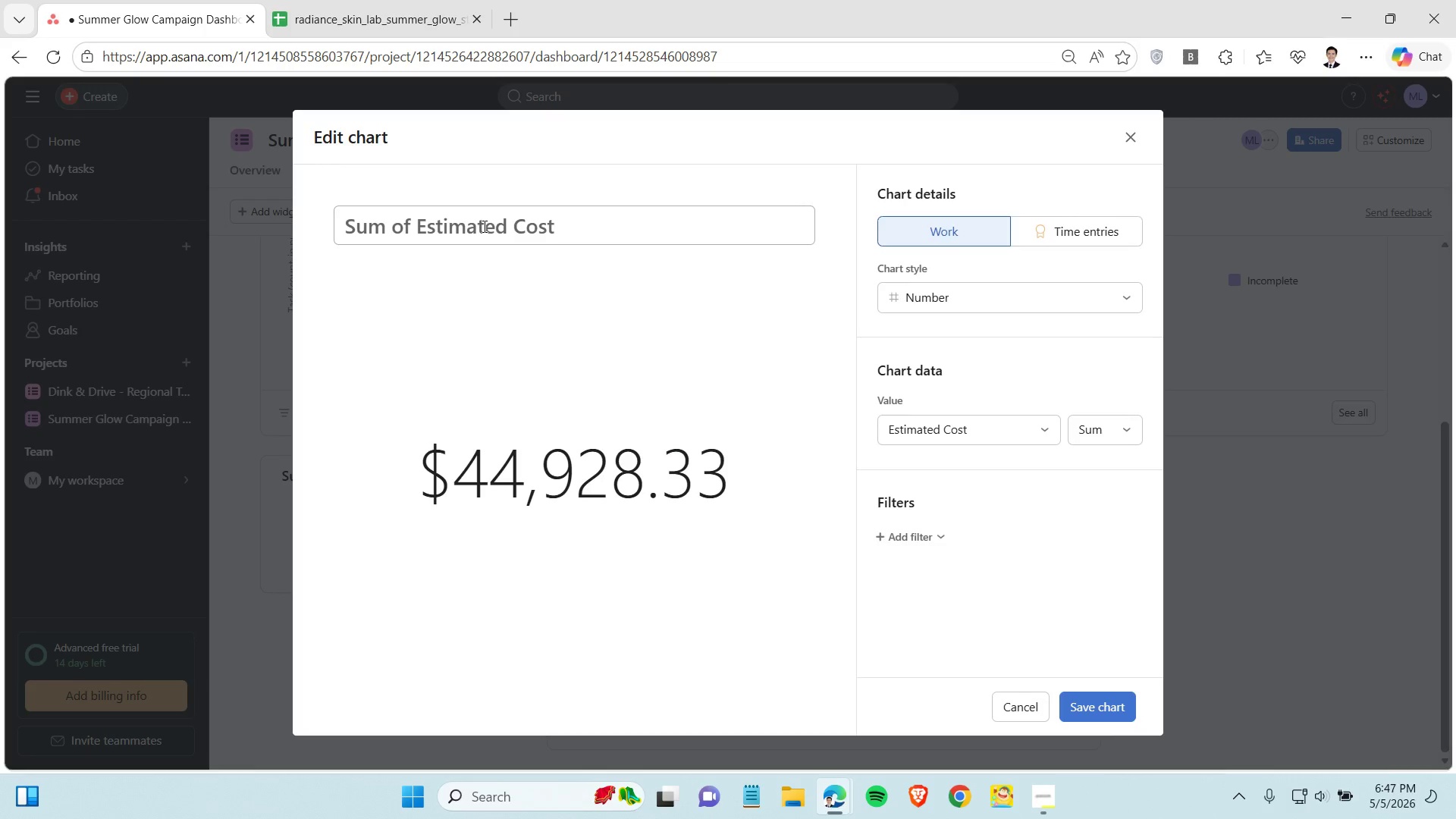 
left_click([483, 226])
 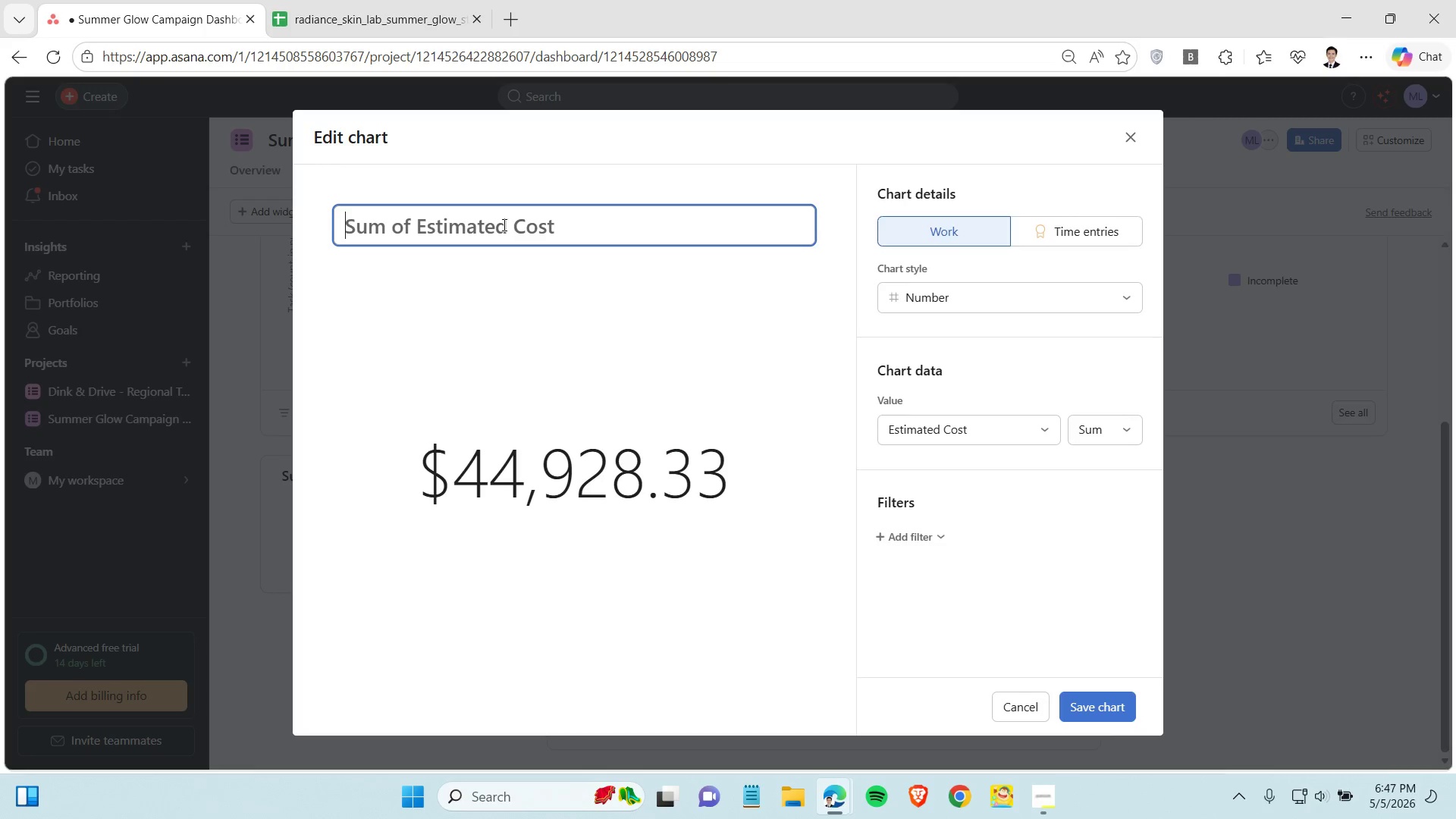 
left_click([503, 224])
 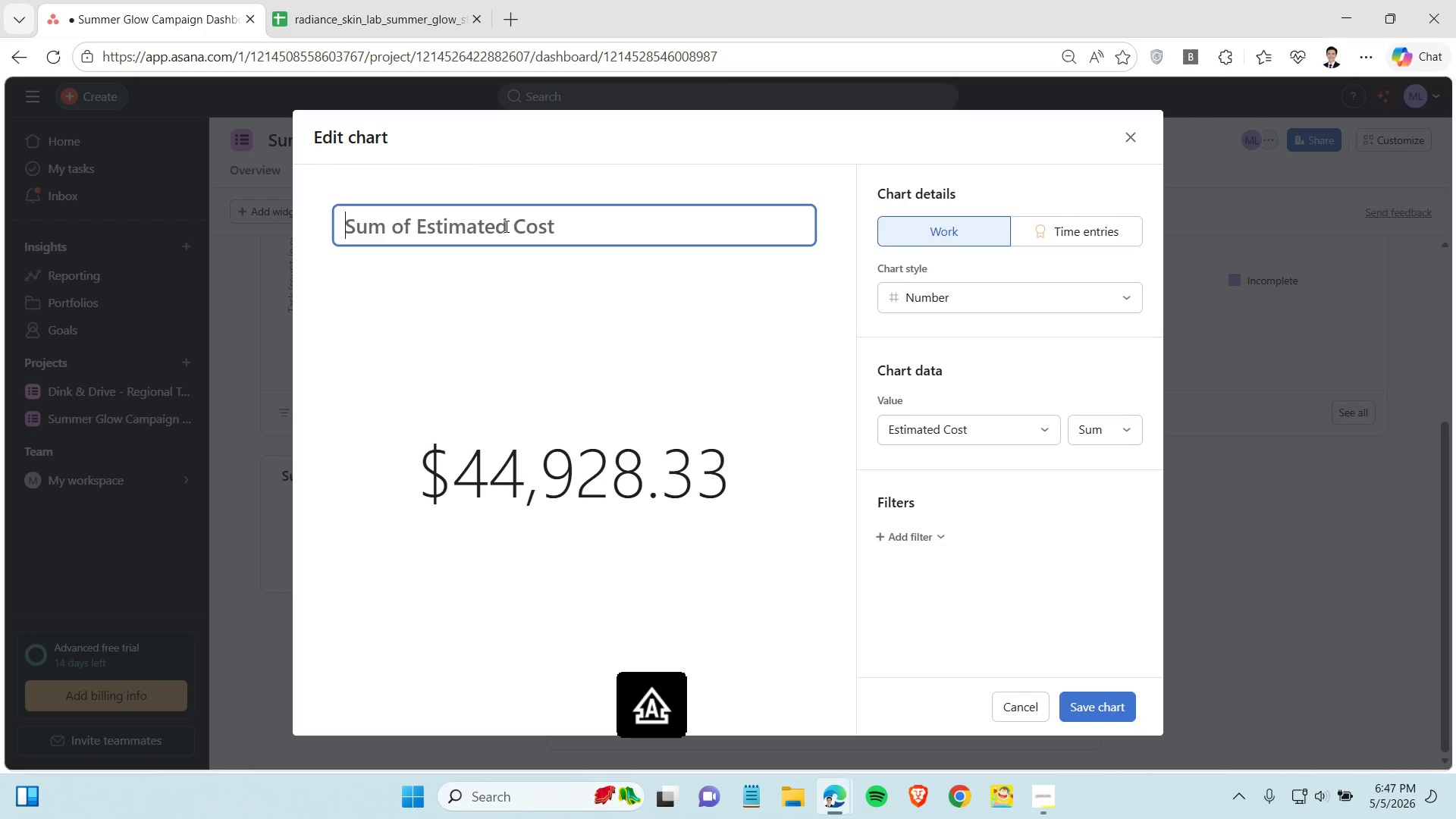 
type(Total Campaign Cost)
 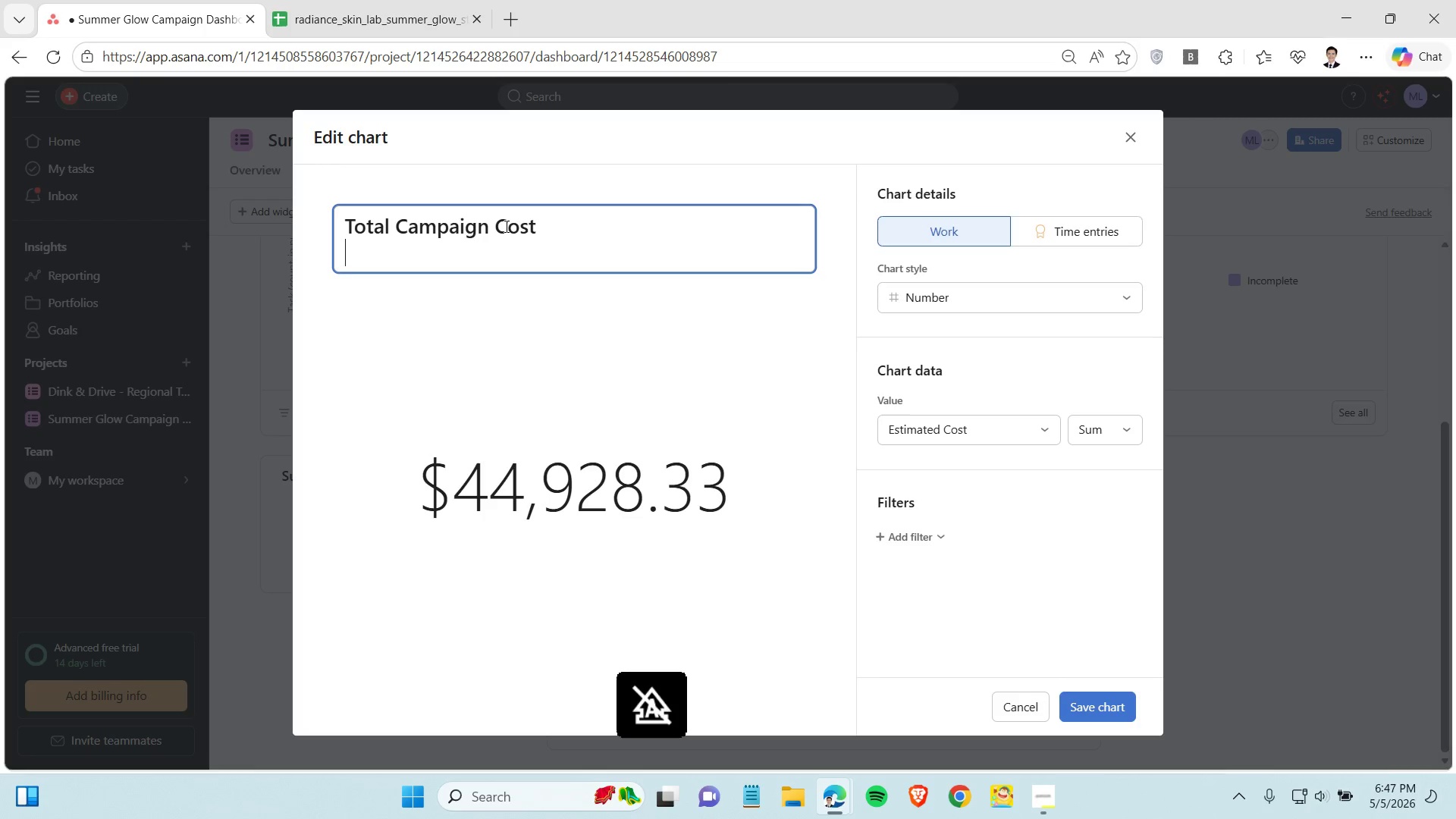 
key(Enter)
 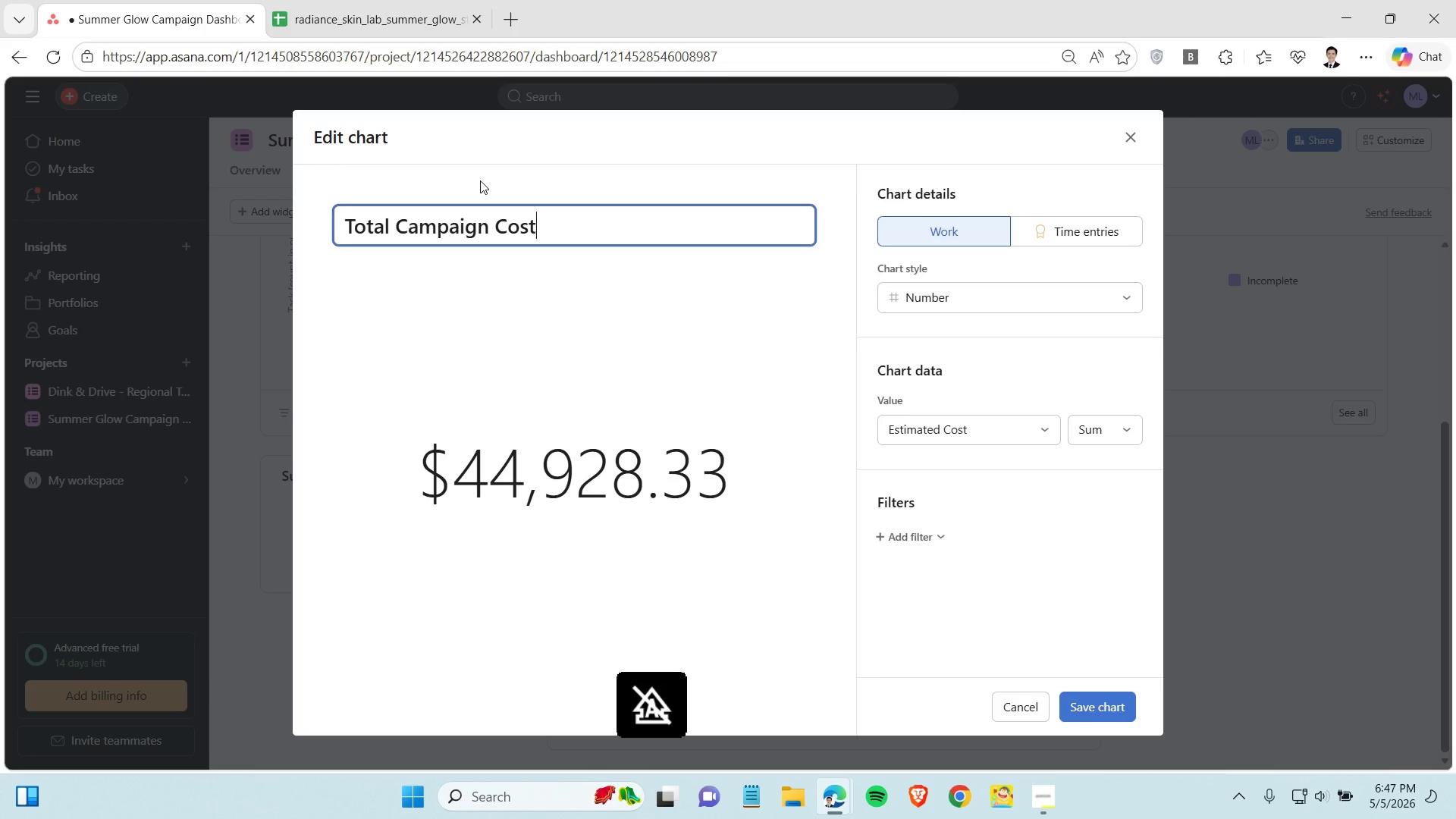 
key(Backspace)
 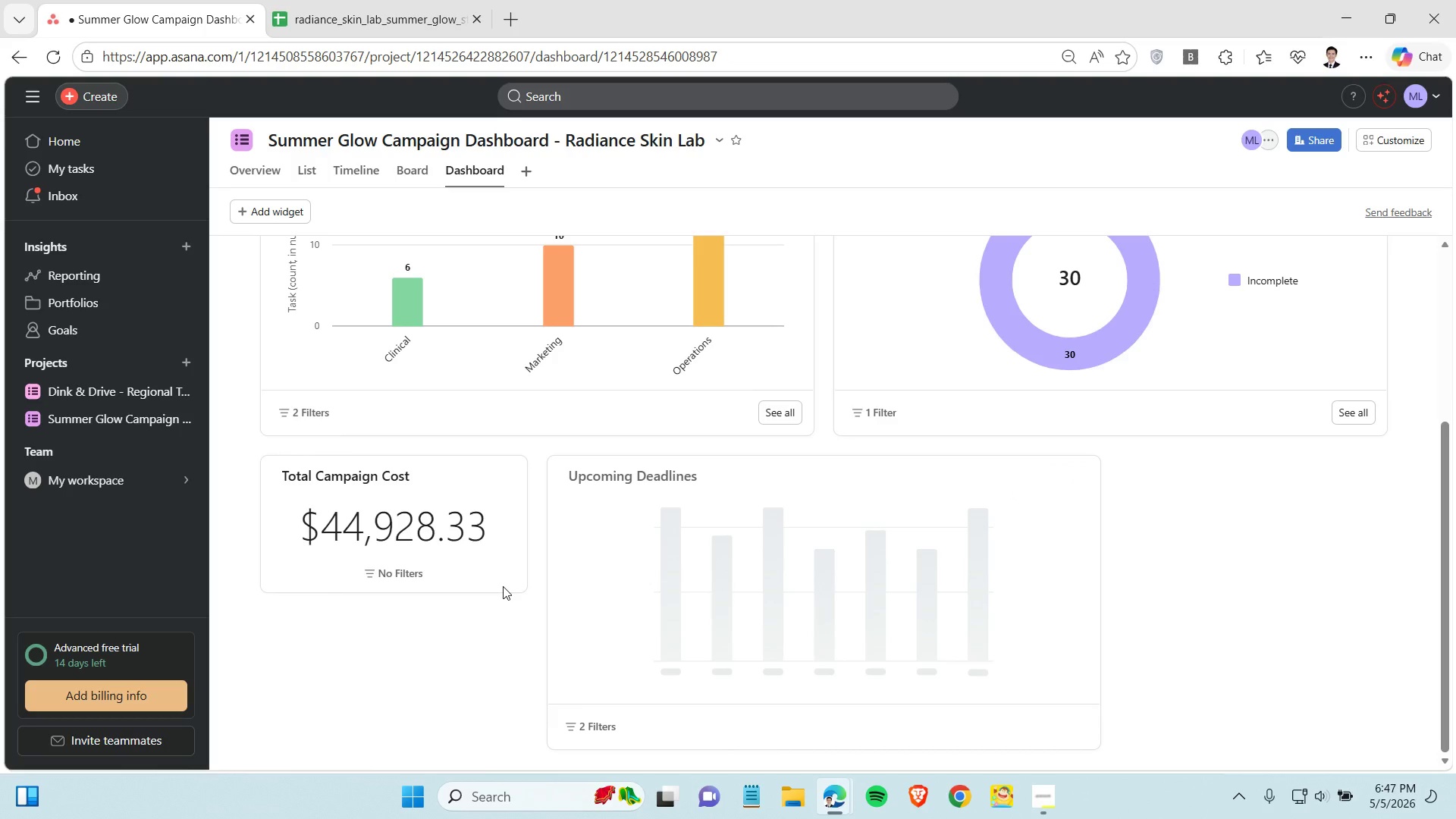 
scroll: coordinate [500, 504], scroll_direction: up, amount: 5.0
 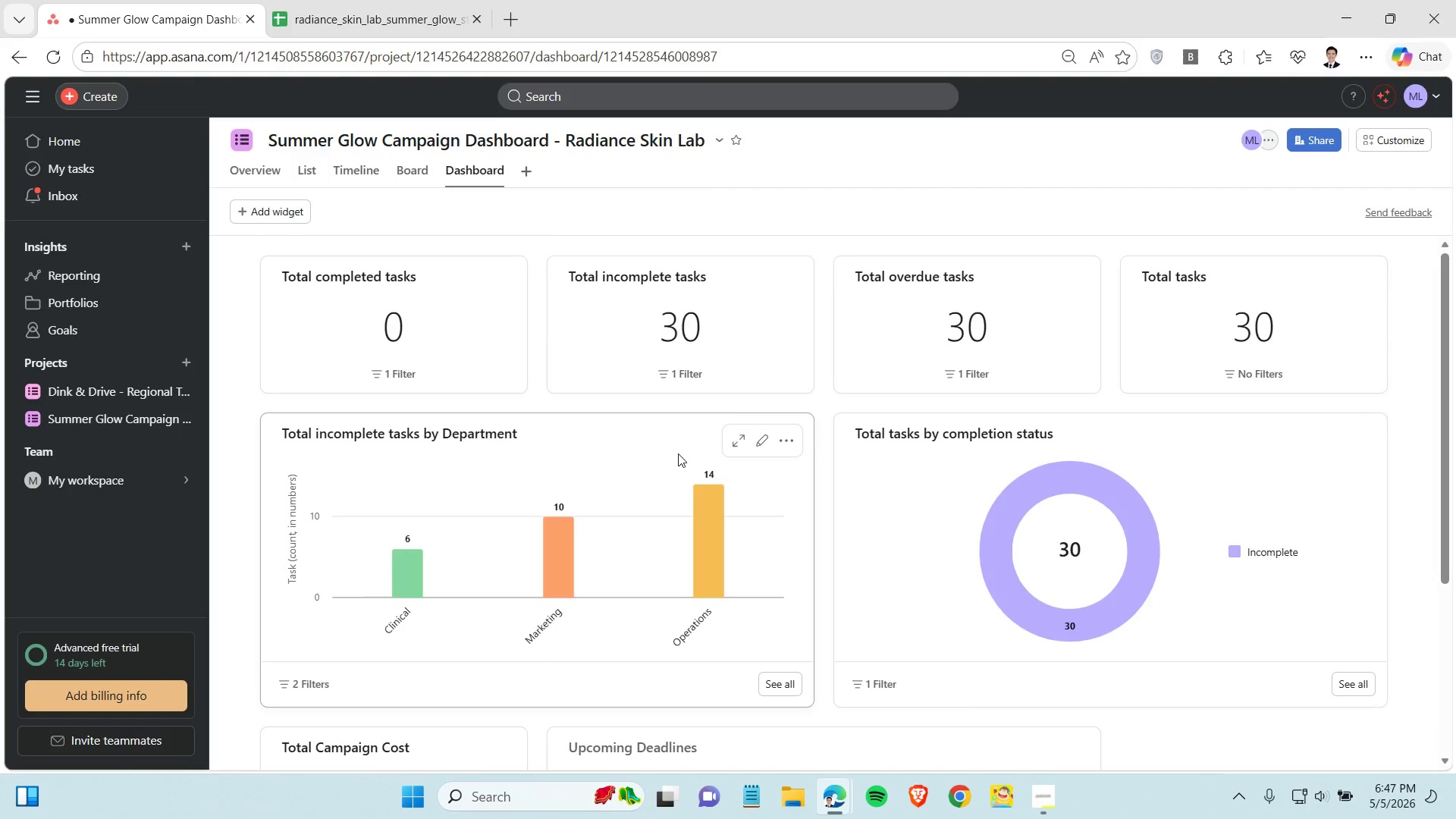 
left_click([761, 441])
 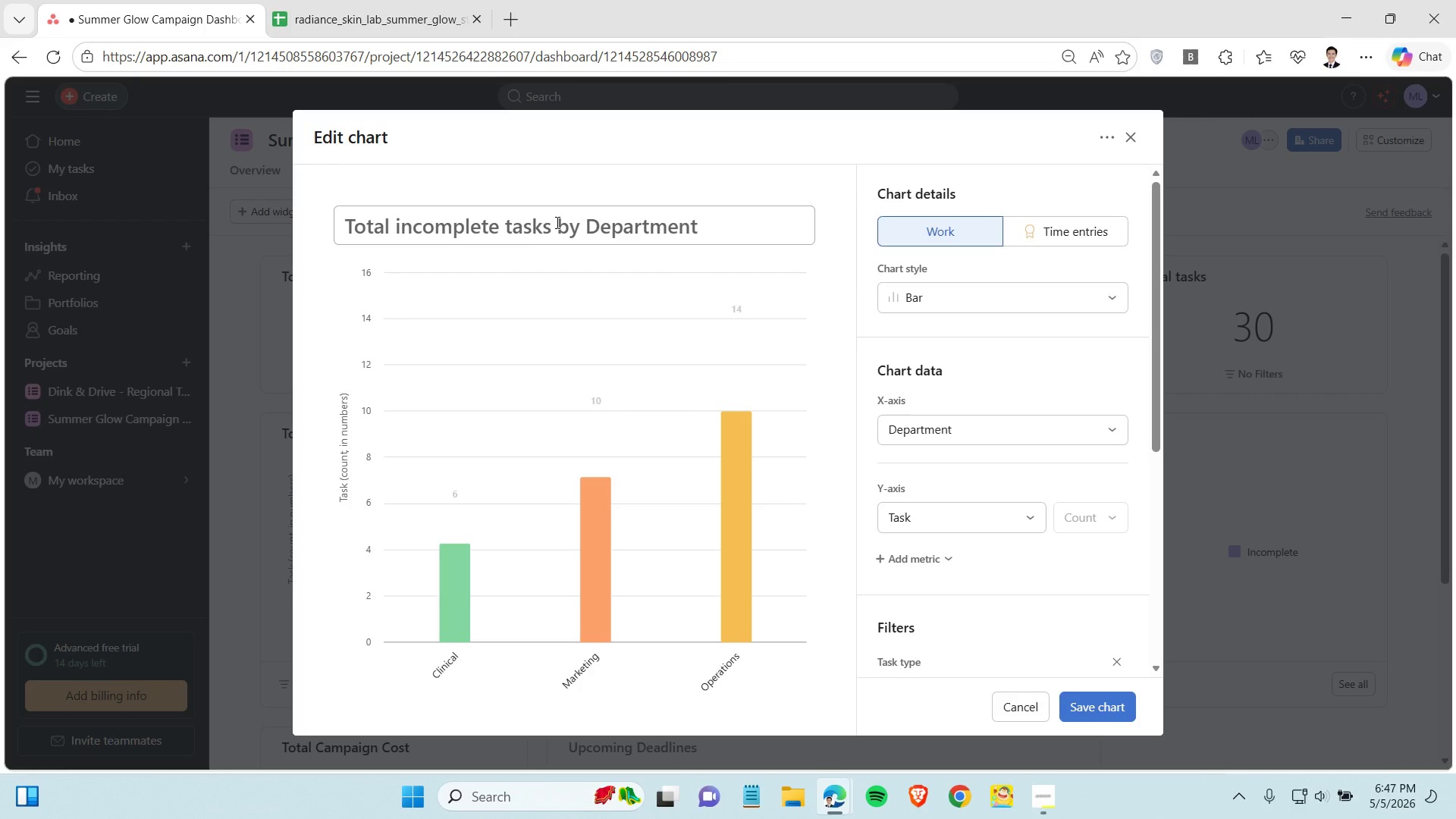 
left_click([556, 222])
 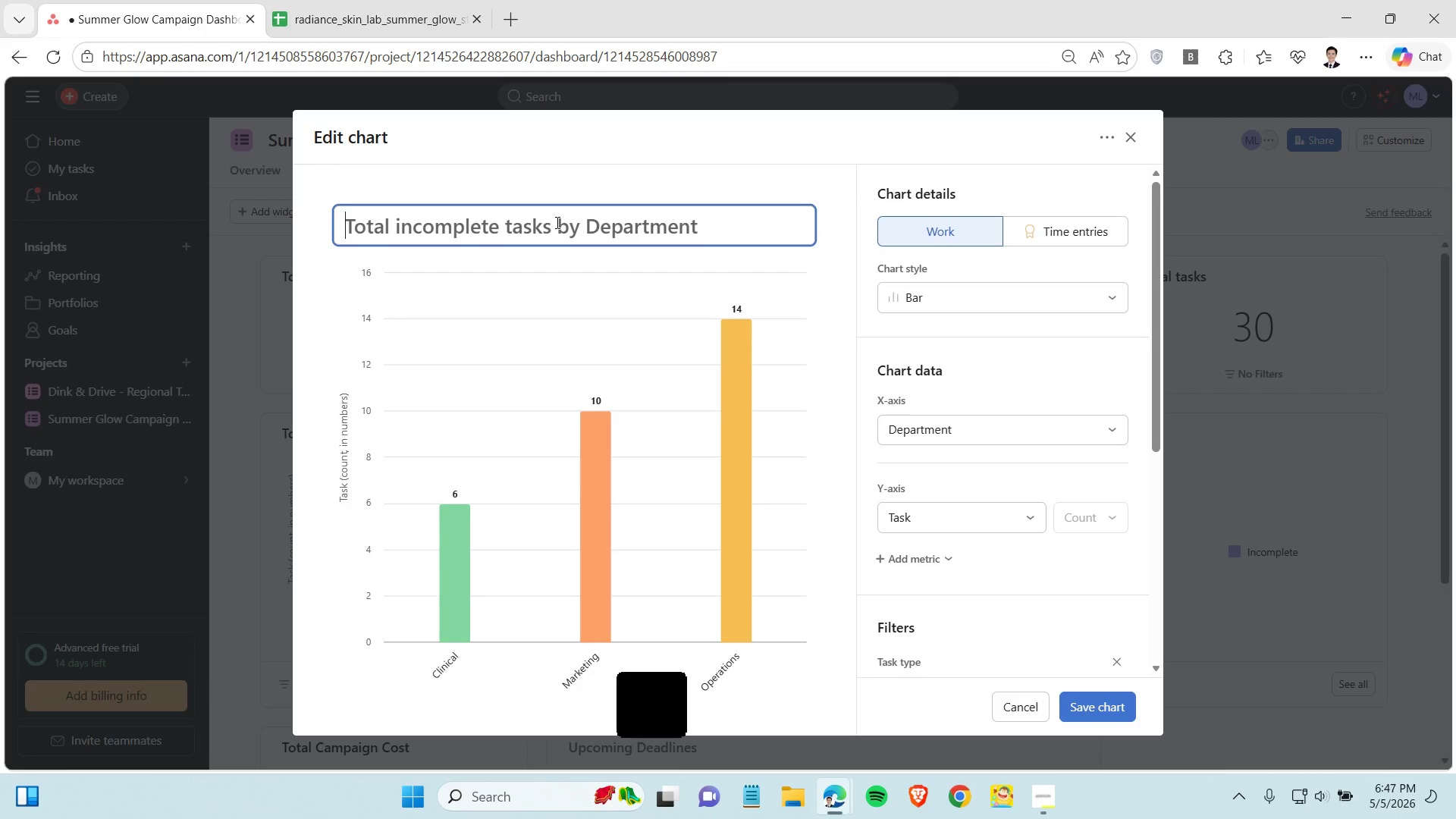 
type(Task by Department)
 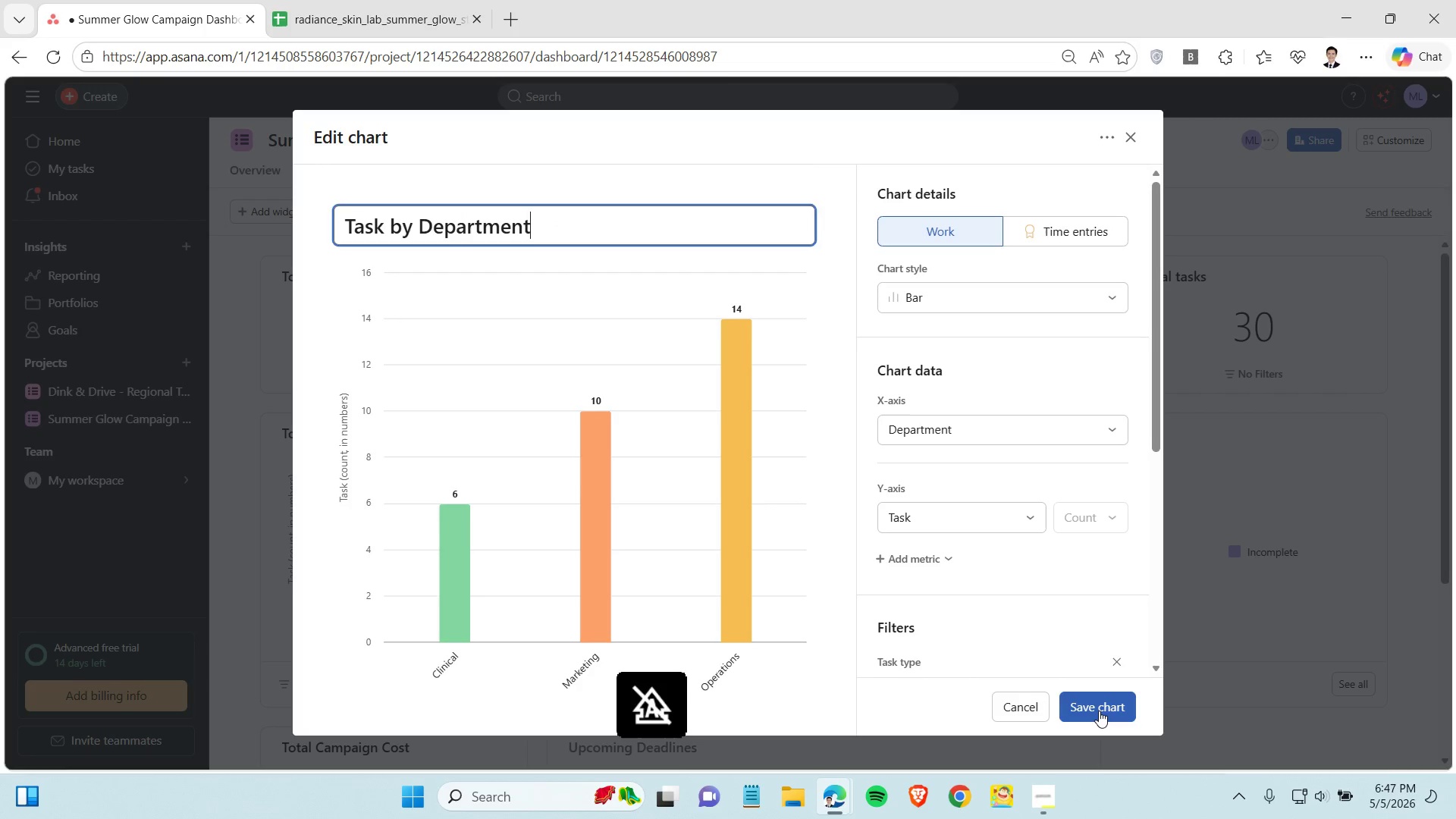 
left_click([1099, 711])
 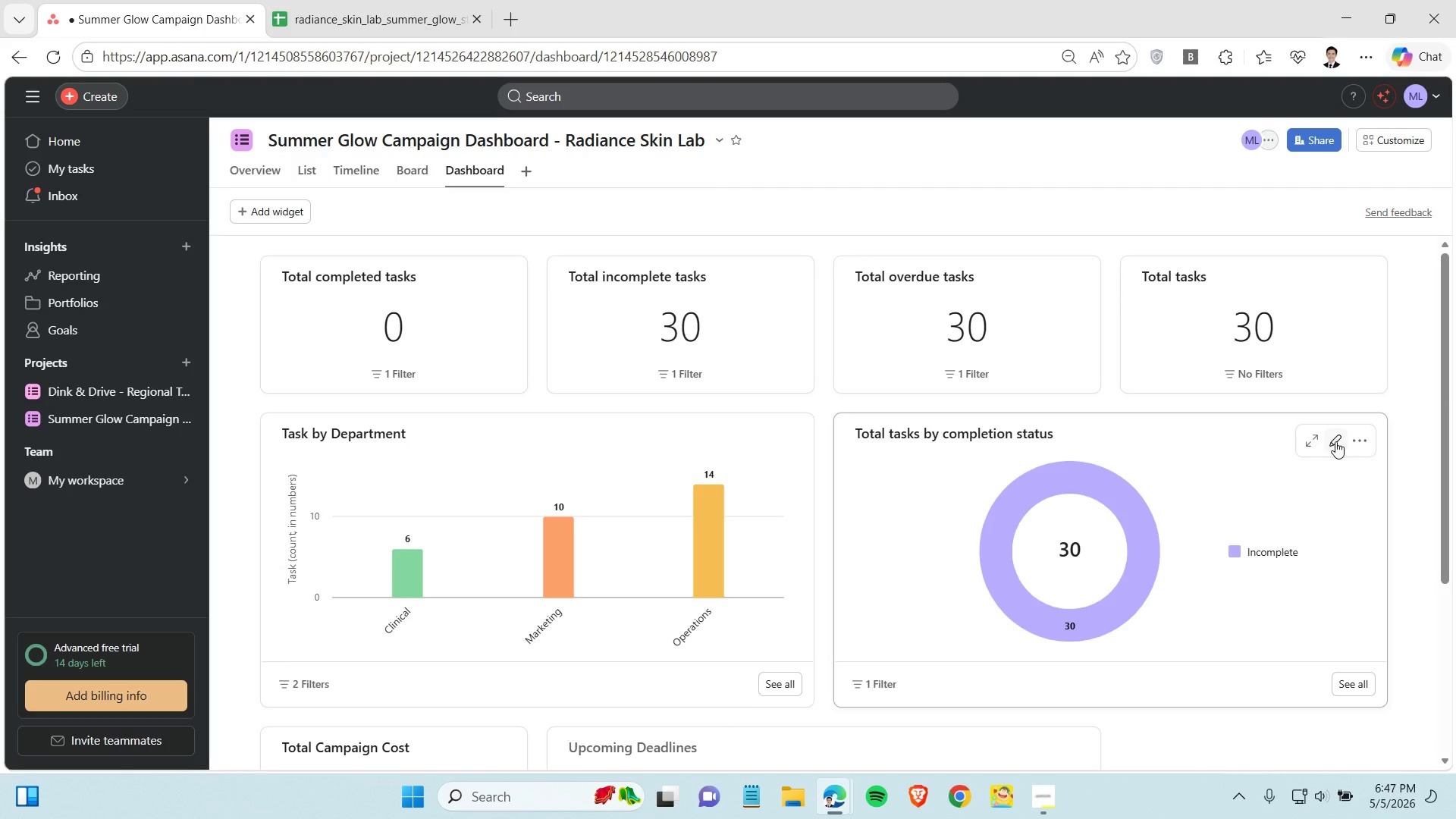 
left_click([1335, 441])
 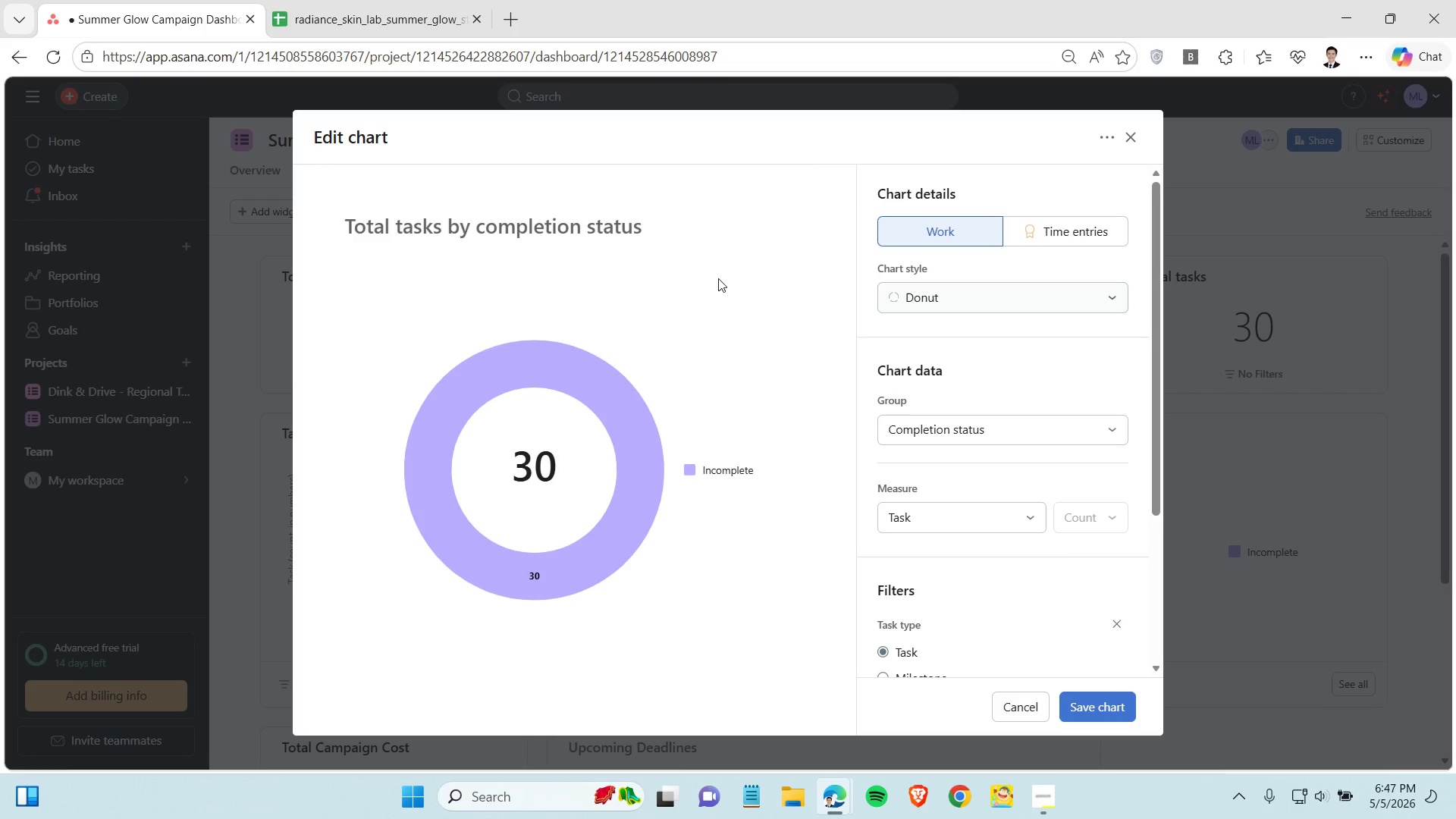 
left_click([533, 227])
 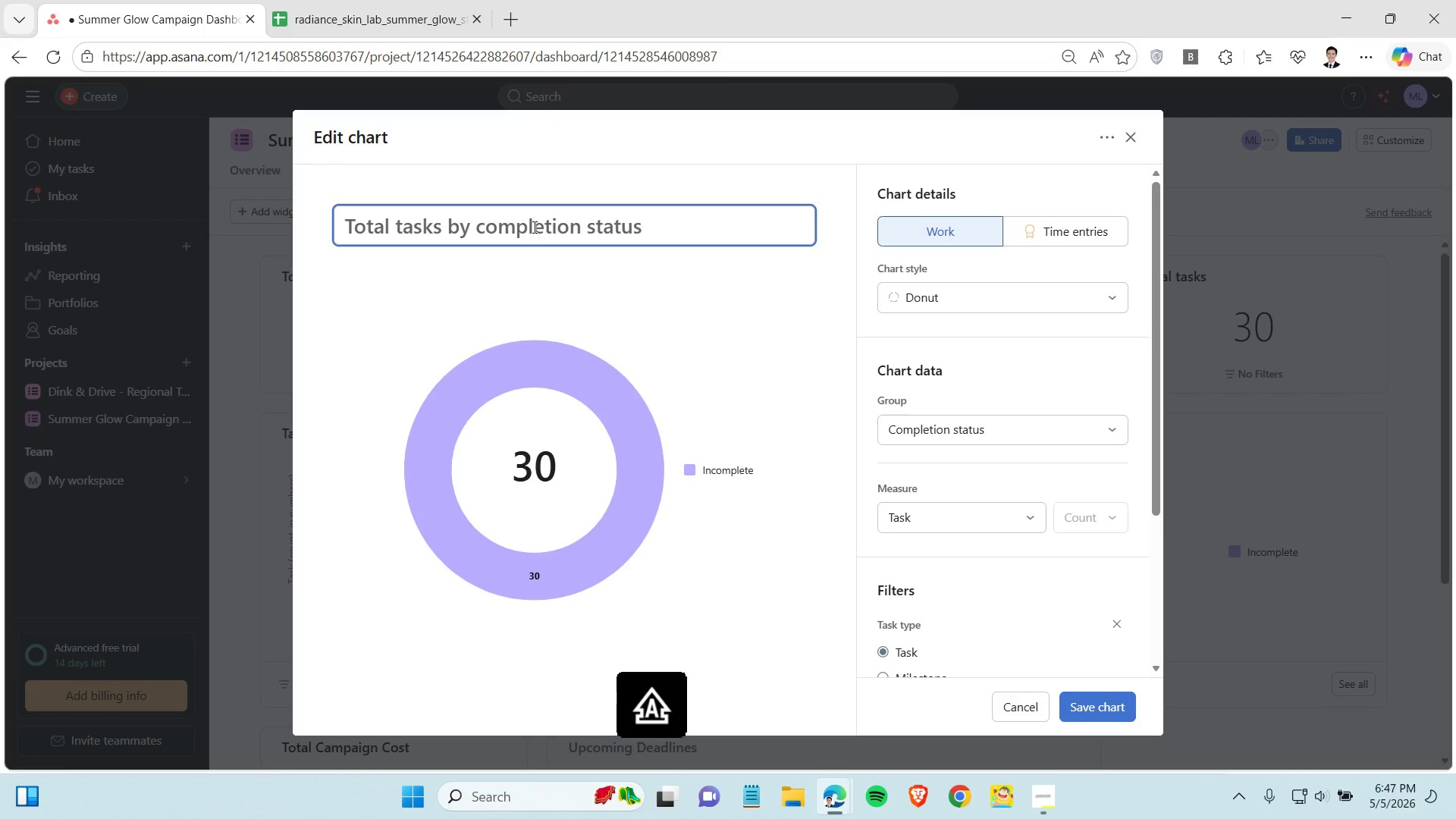 
type(Completion Sattu)
key(Backspace)
key(Backspace)
key(Backspace)
key(Backspace)
type(tatus)
 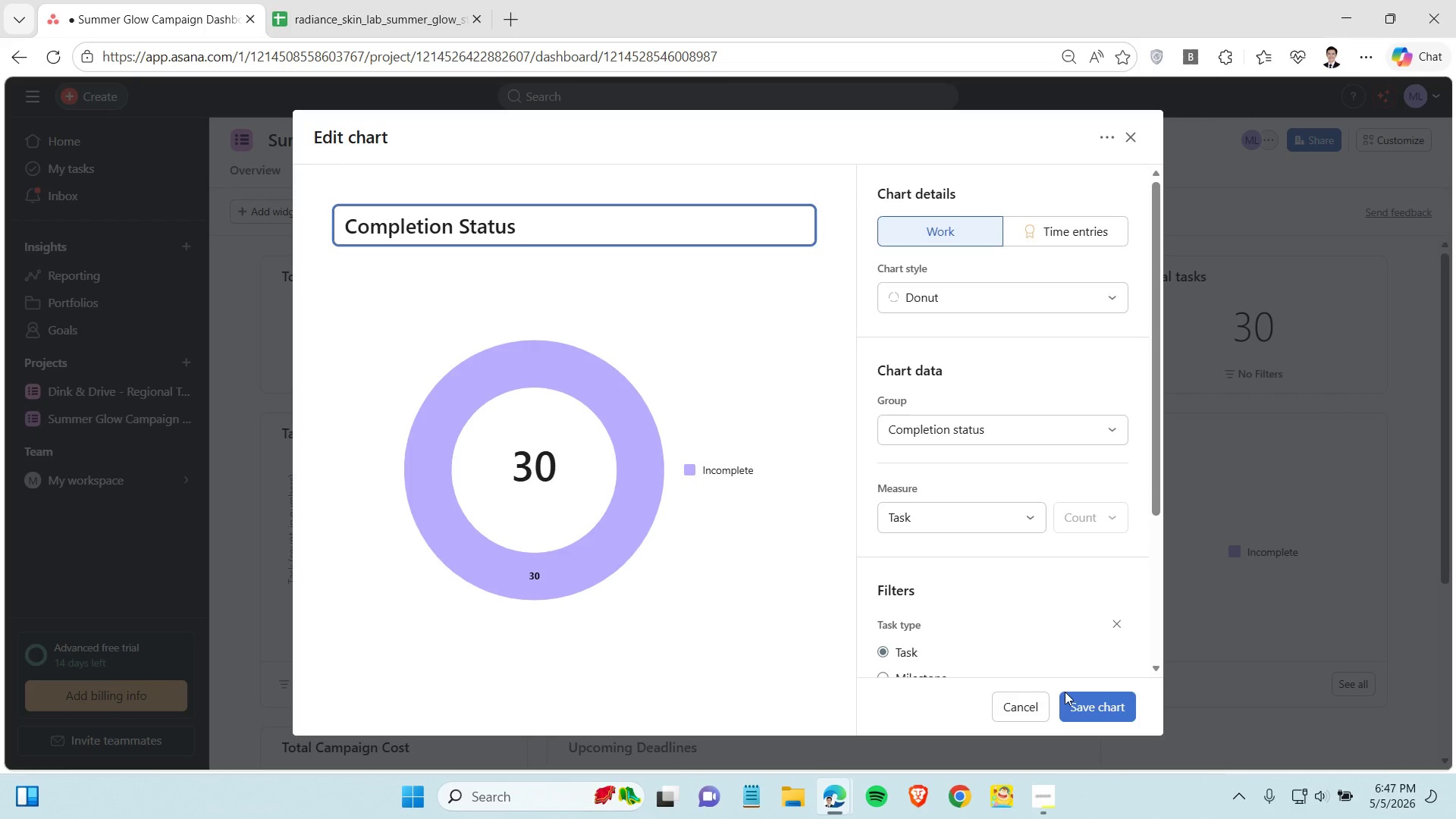 
left_click([1078, 708])
 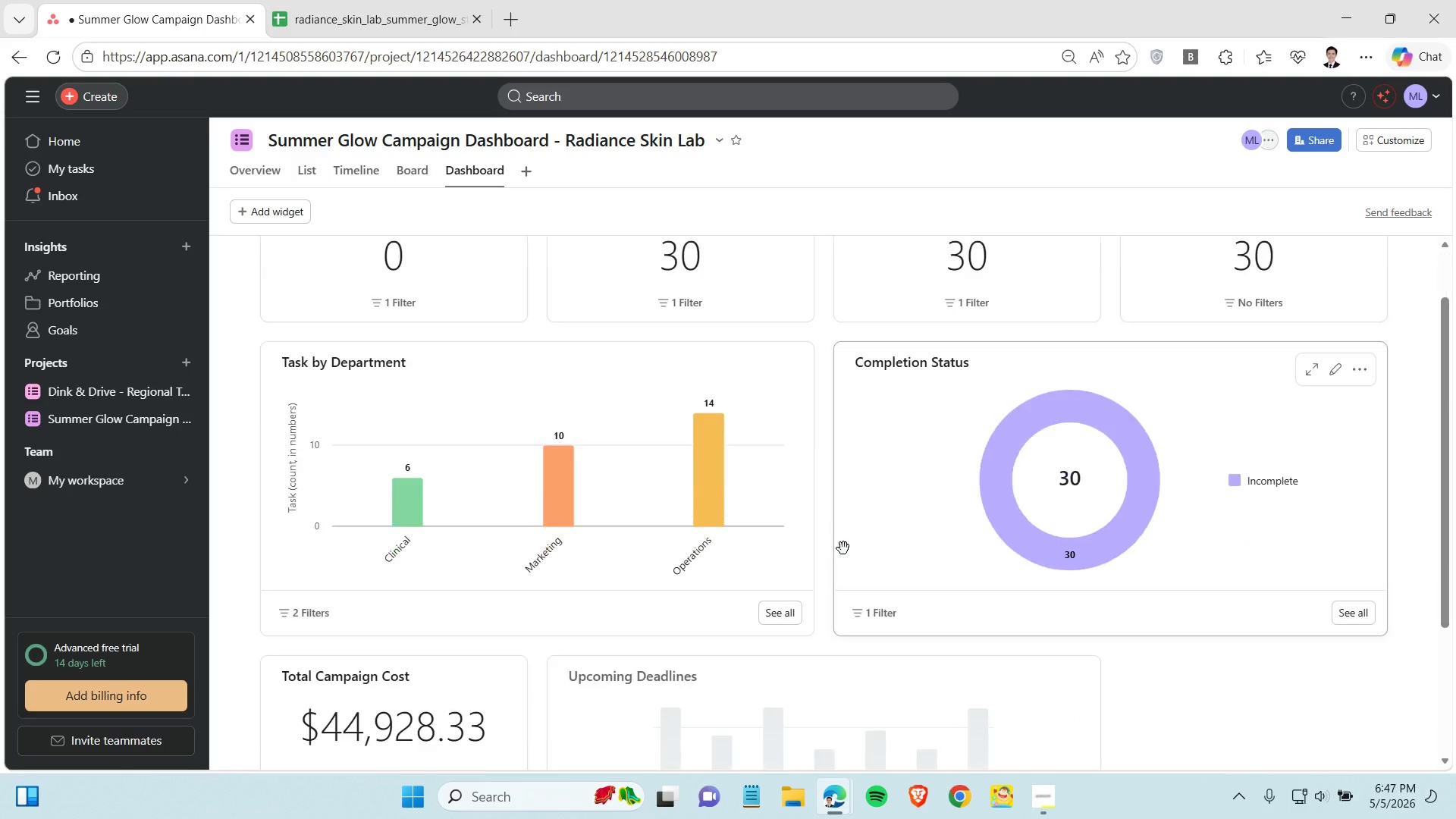 
scroll: coordinate [846, 550], scroll_direction: down, amount: 3.0
 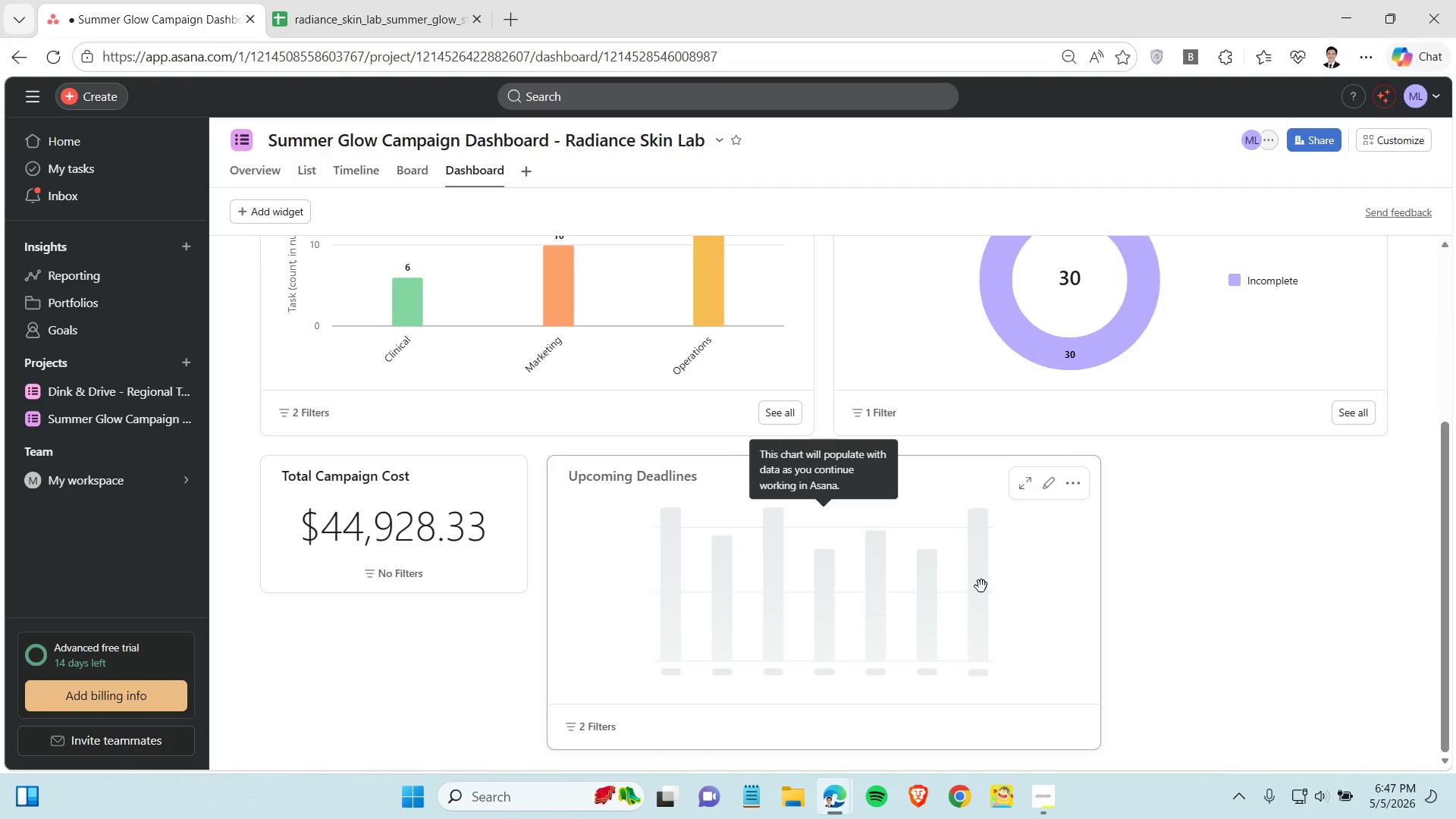 
mouse_move([1038, 510])
 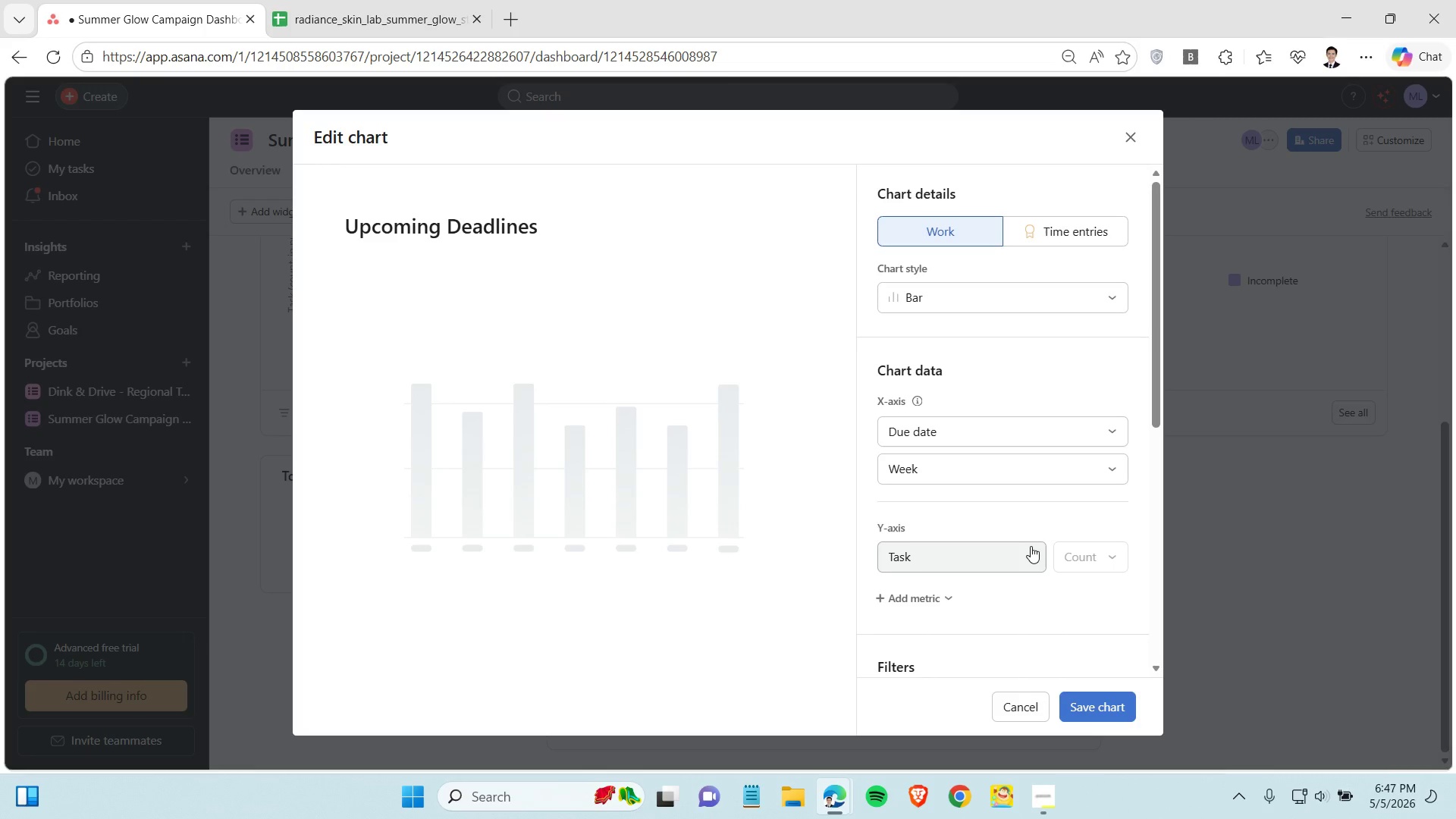 
mouse_move([1022, 559])
 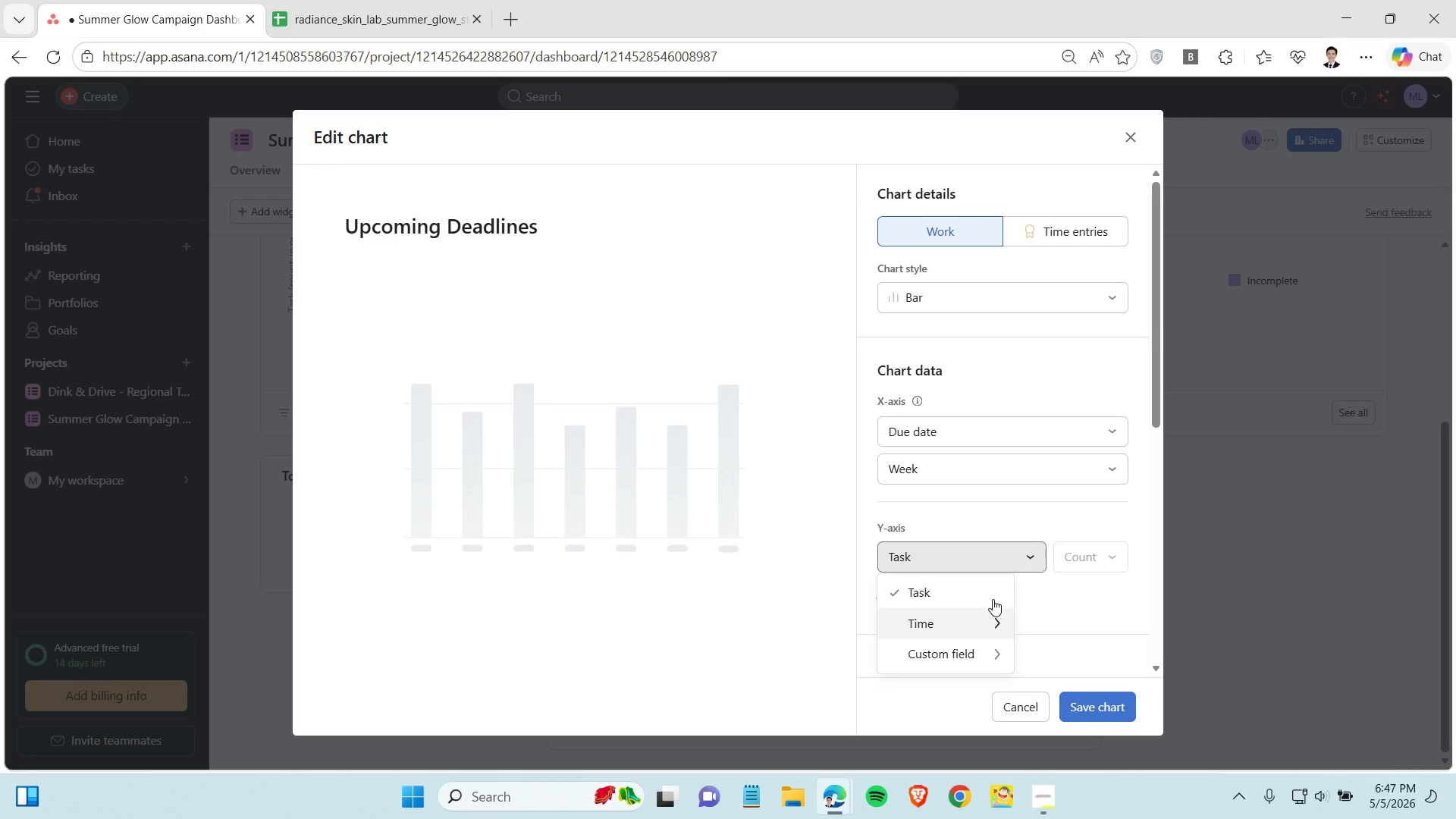 
mouse_move([965, 625])
 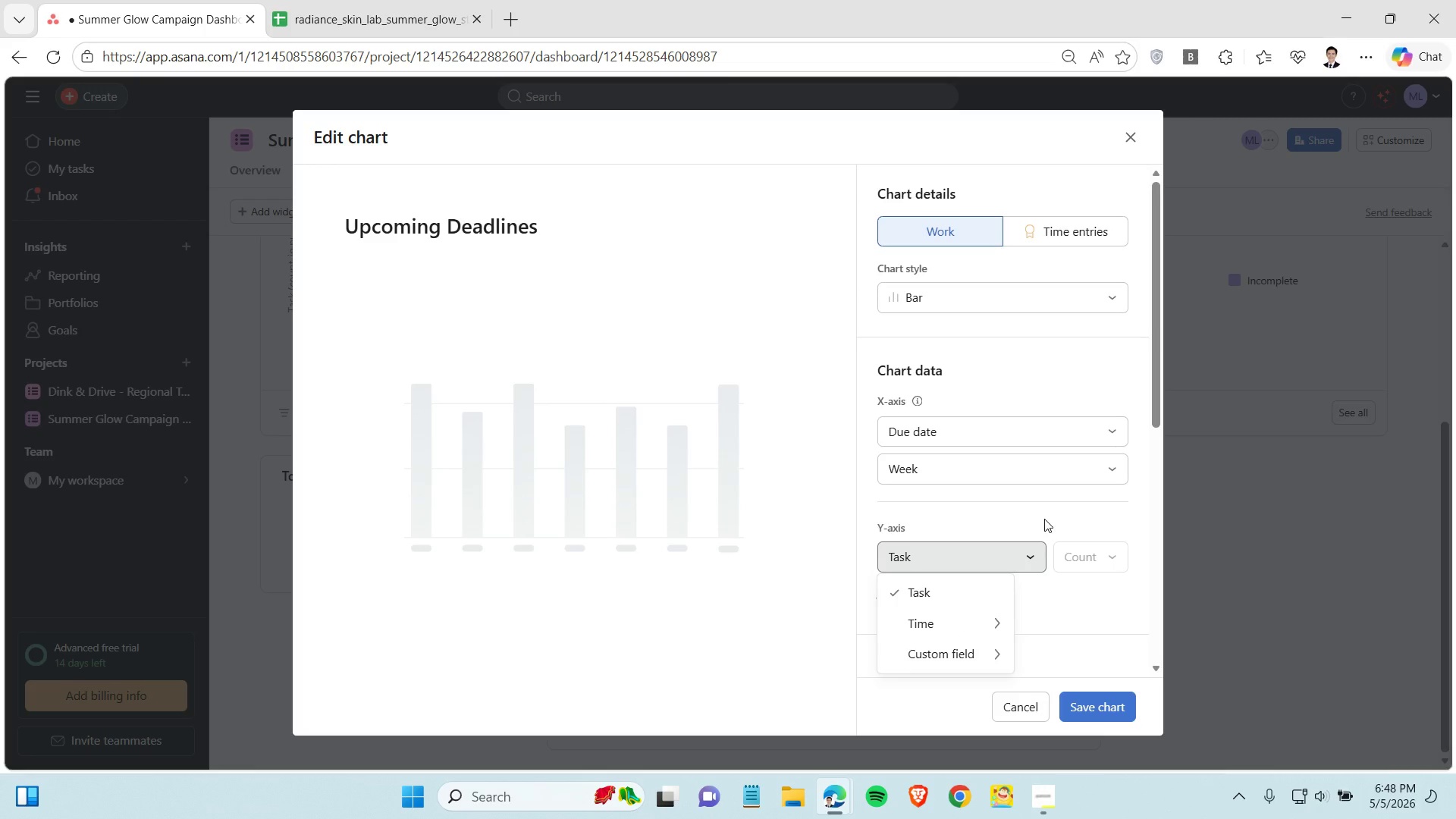 
scroll: coordinate [1044, 519], scroll_direction: down, amount: 3.0
 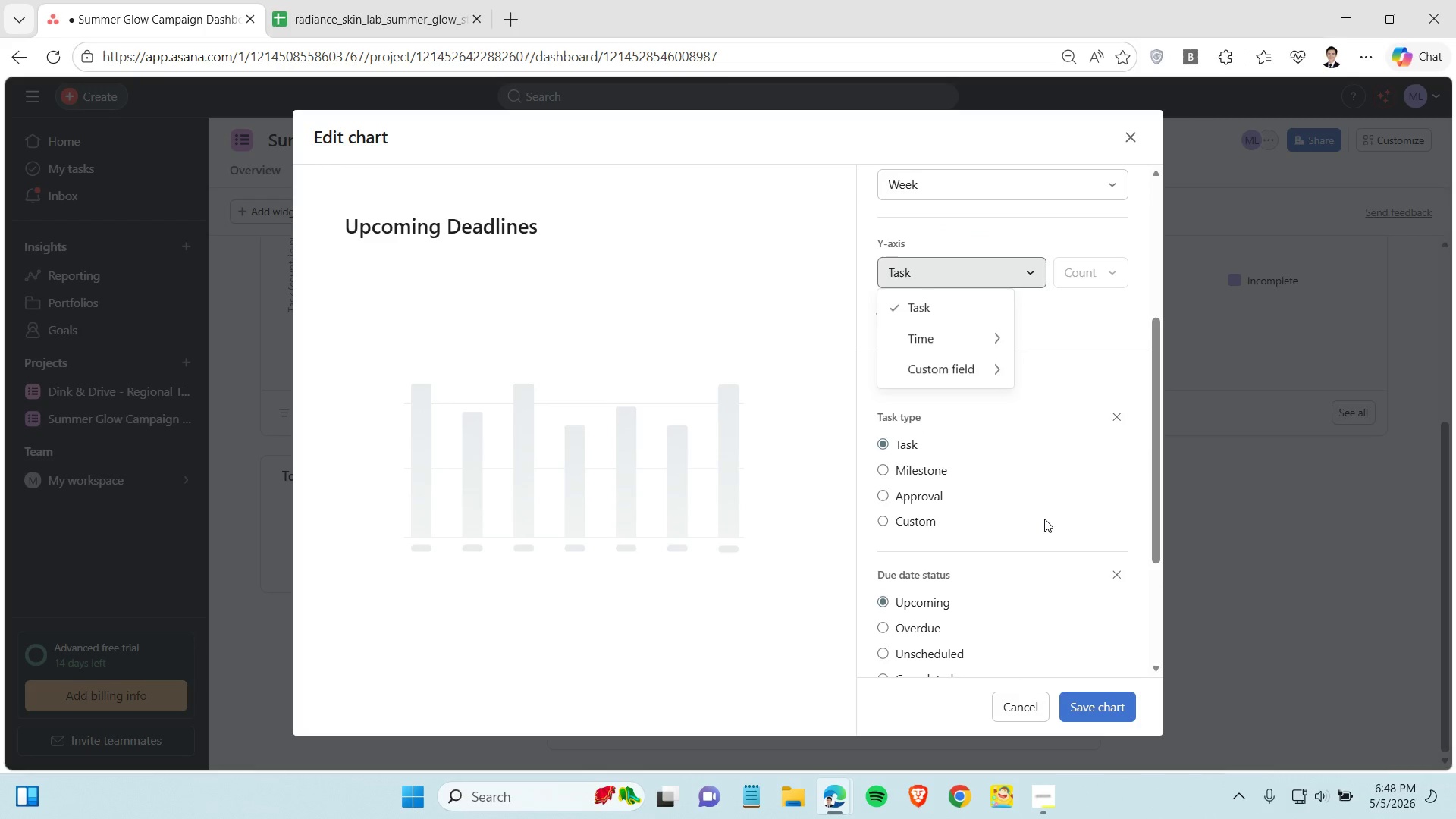 
scroll: coordinate [1044, 519], scroll_direction: up, amount: 1.0
 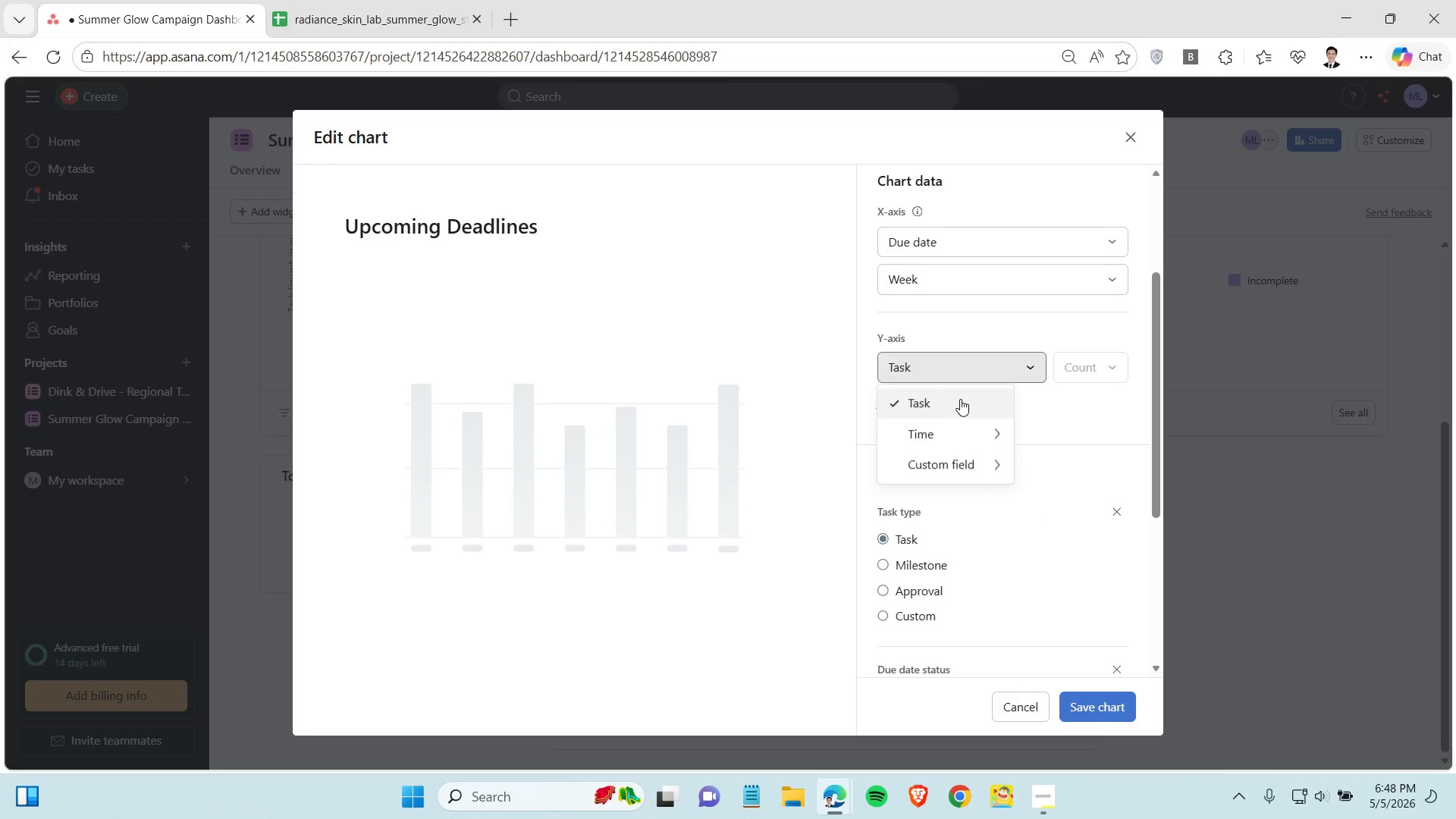 
double_click([960, 399])
 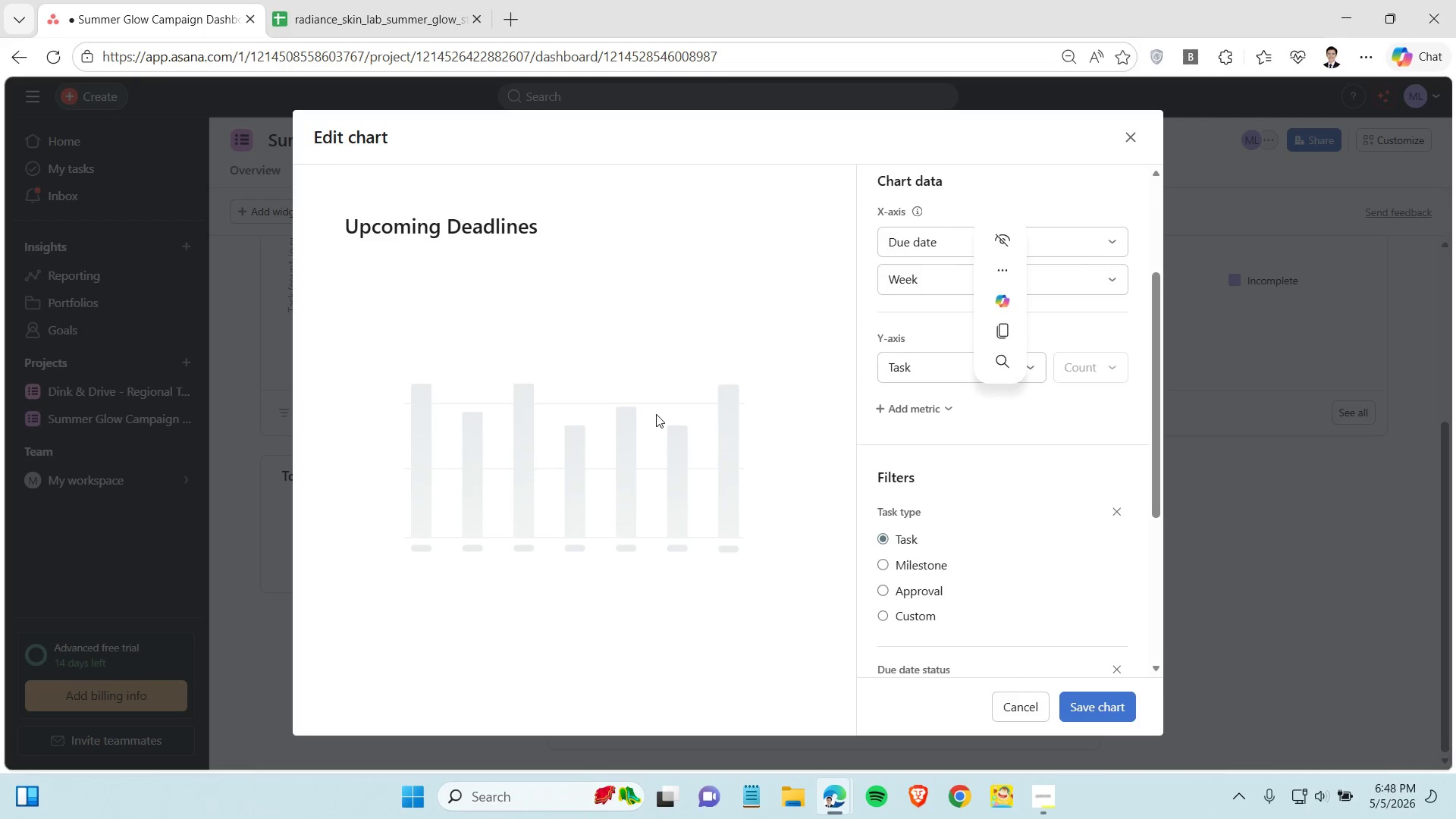 
left_click([655, 340])
 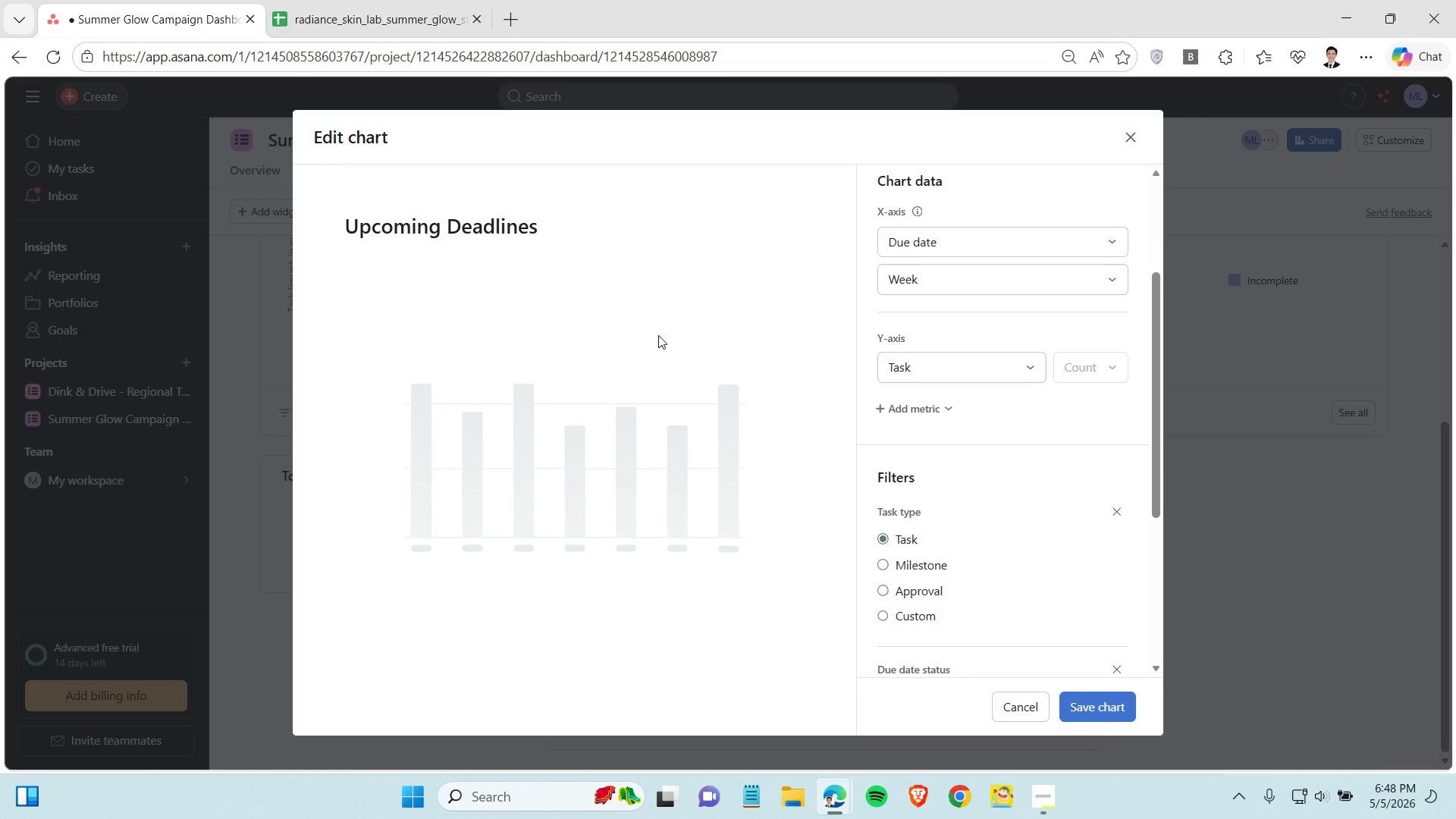 
wait(12.72)
 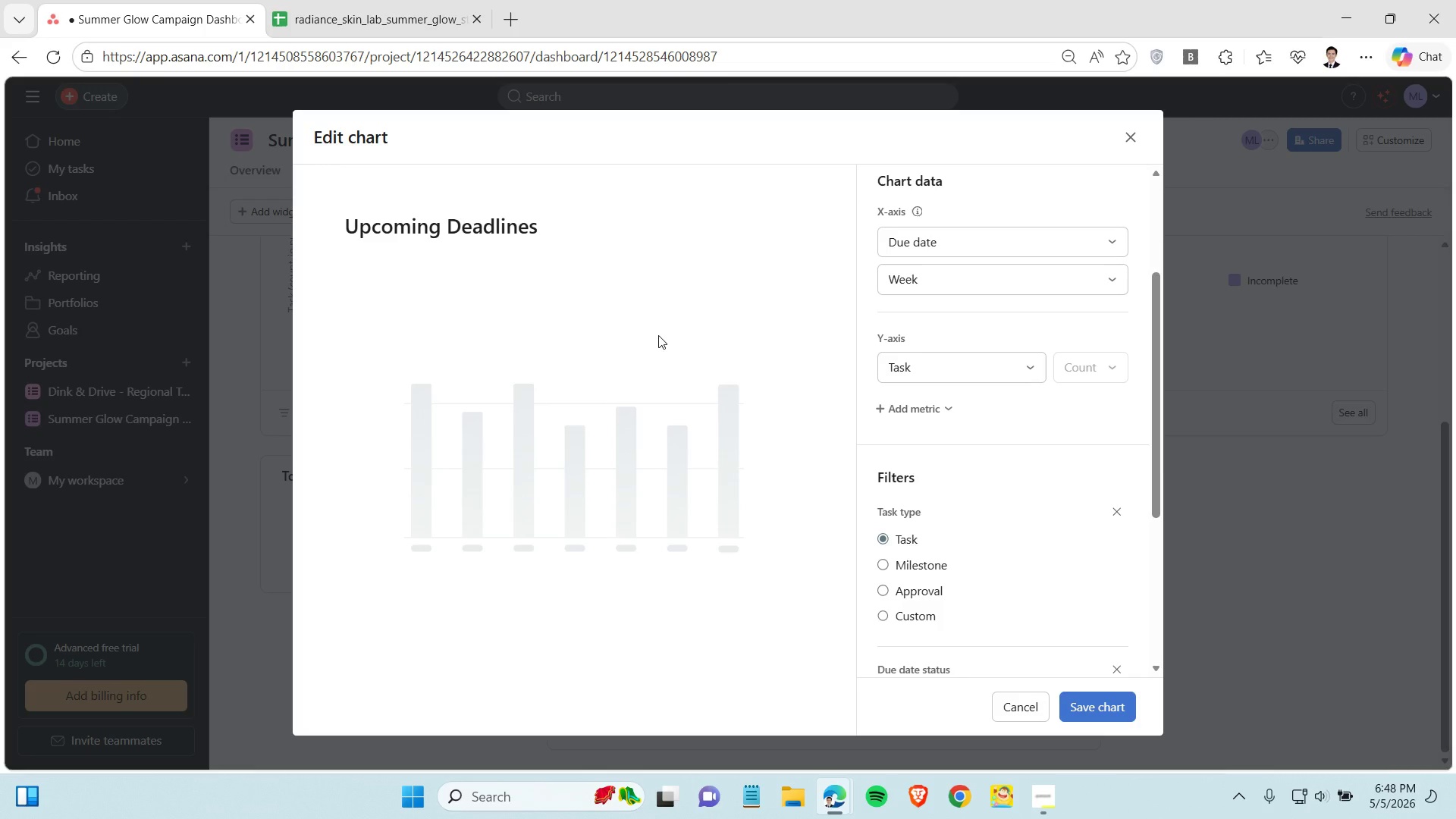 
left_click([929, 363])
 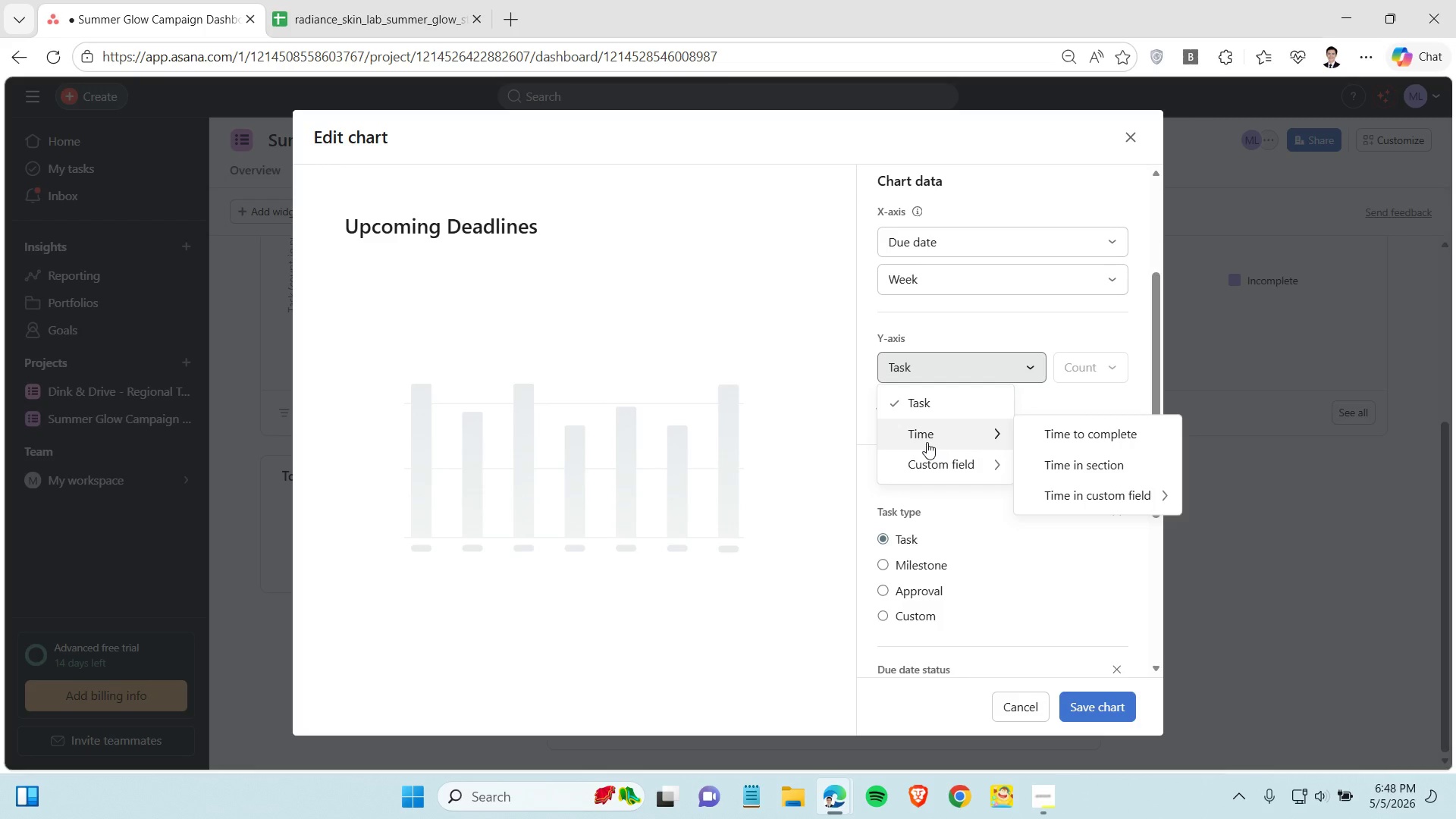 
left_click([1099, 422])
 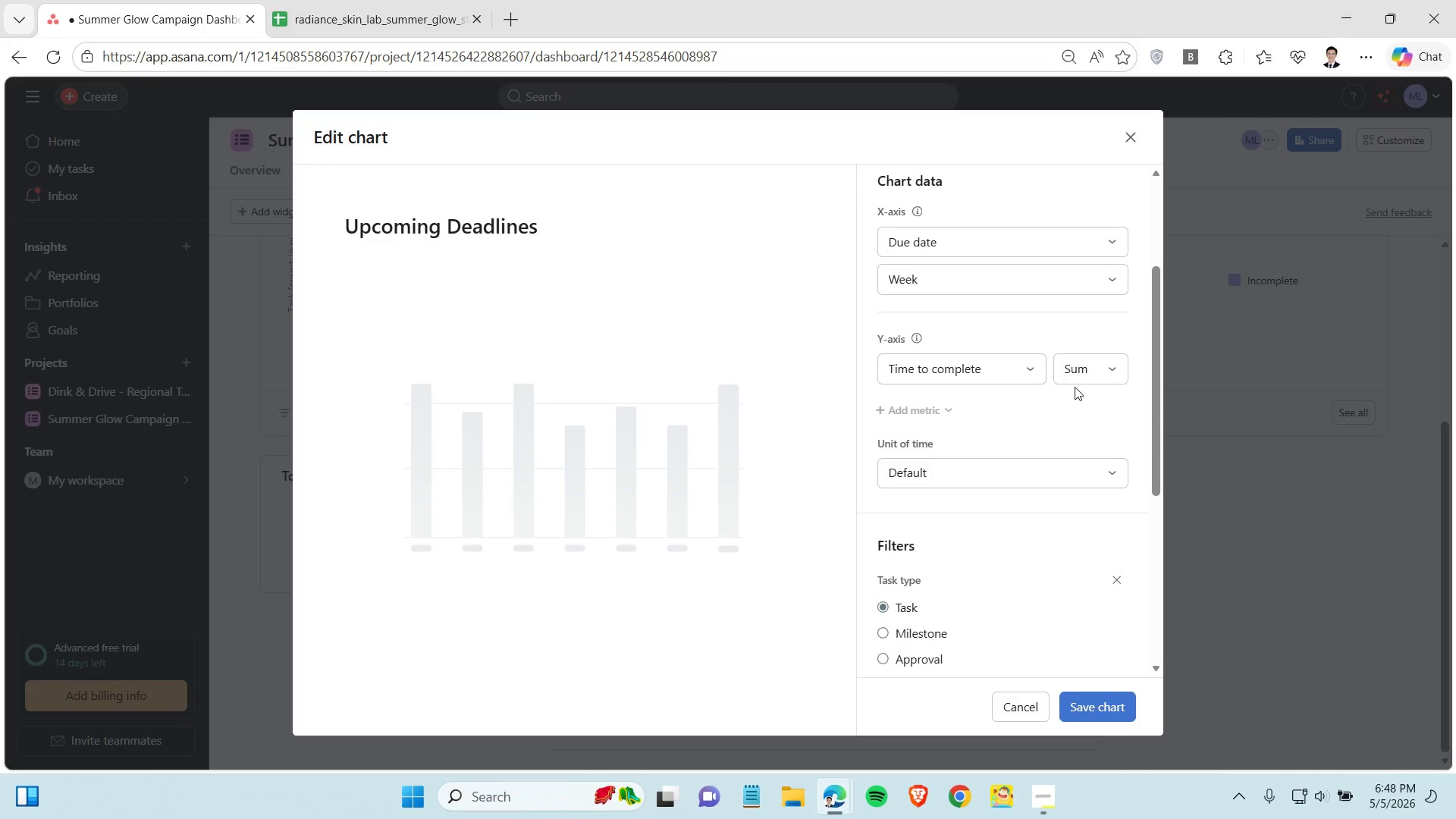 
left_click([1031, 371])
 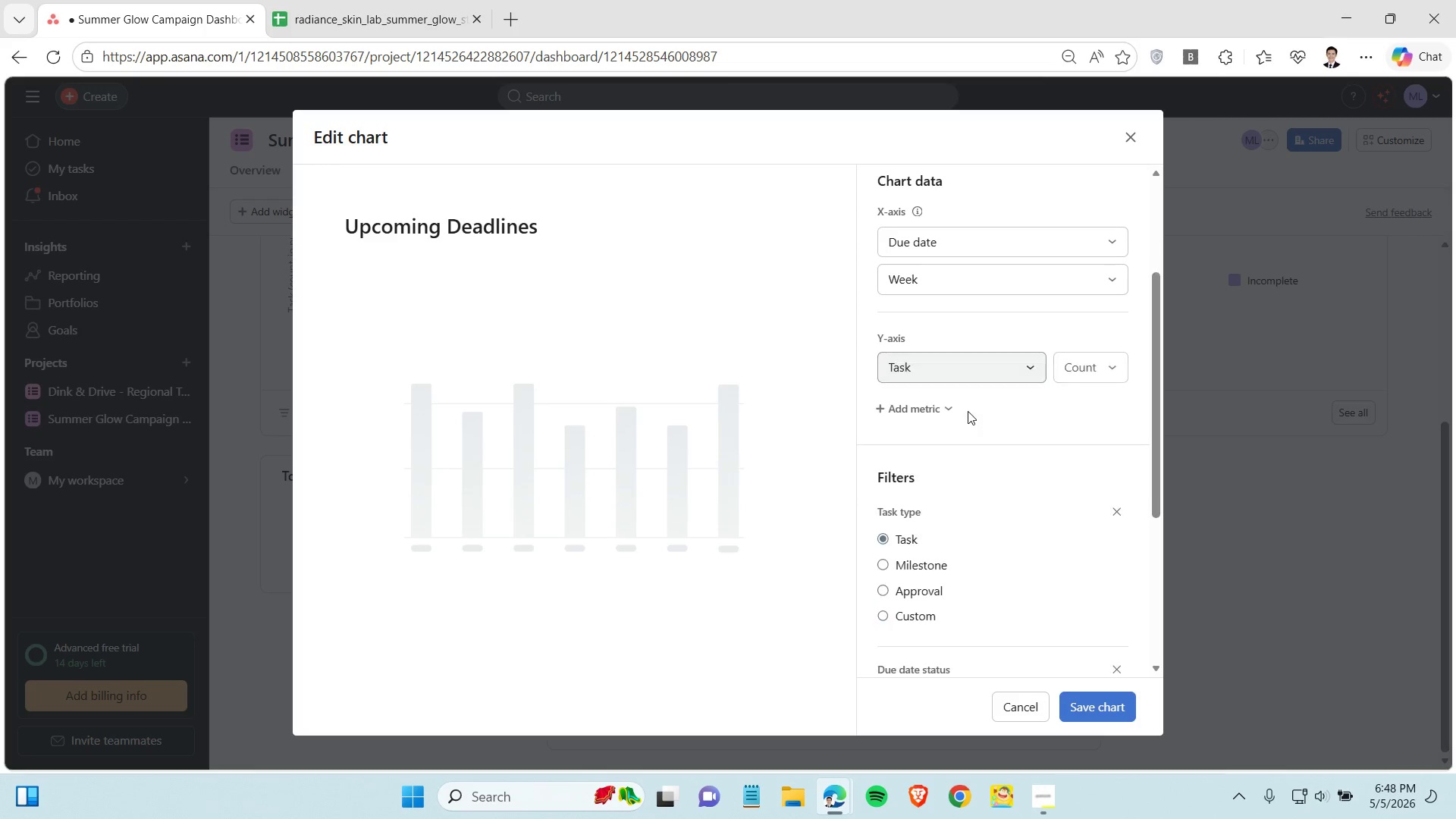 
left_click([968, 411])
 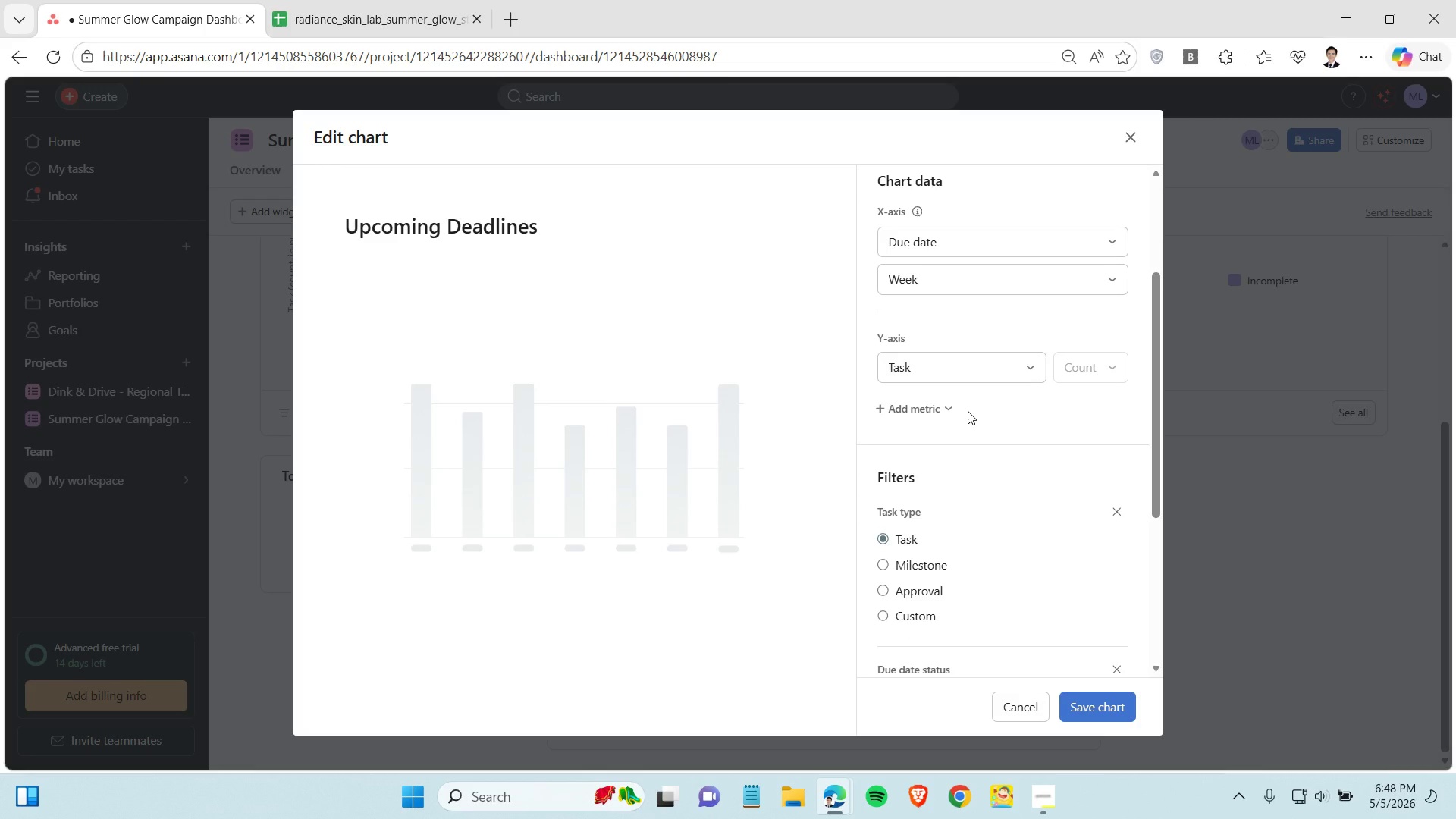 
wait(9.2)
 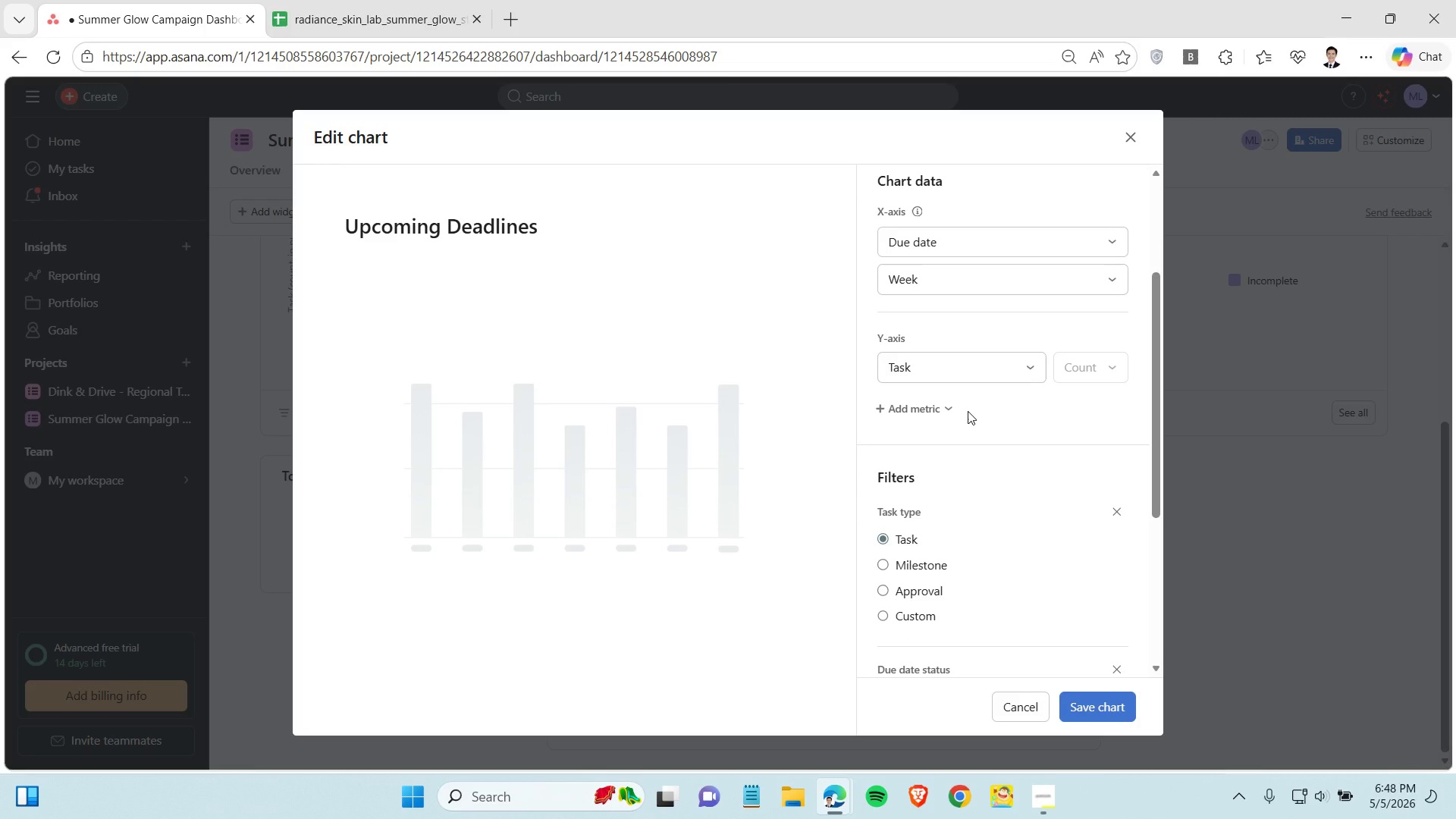 
left_click([1029, 798])